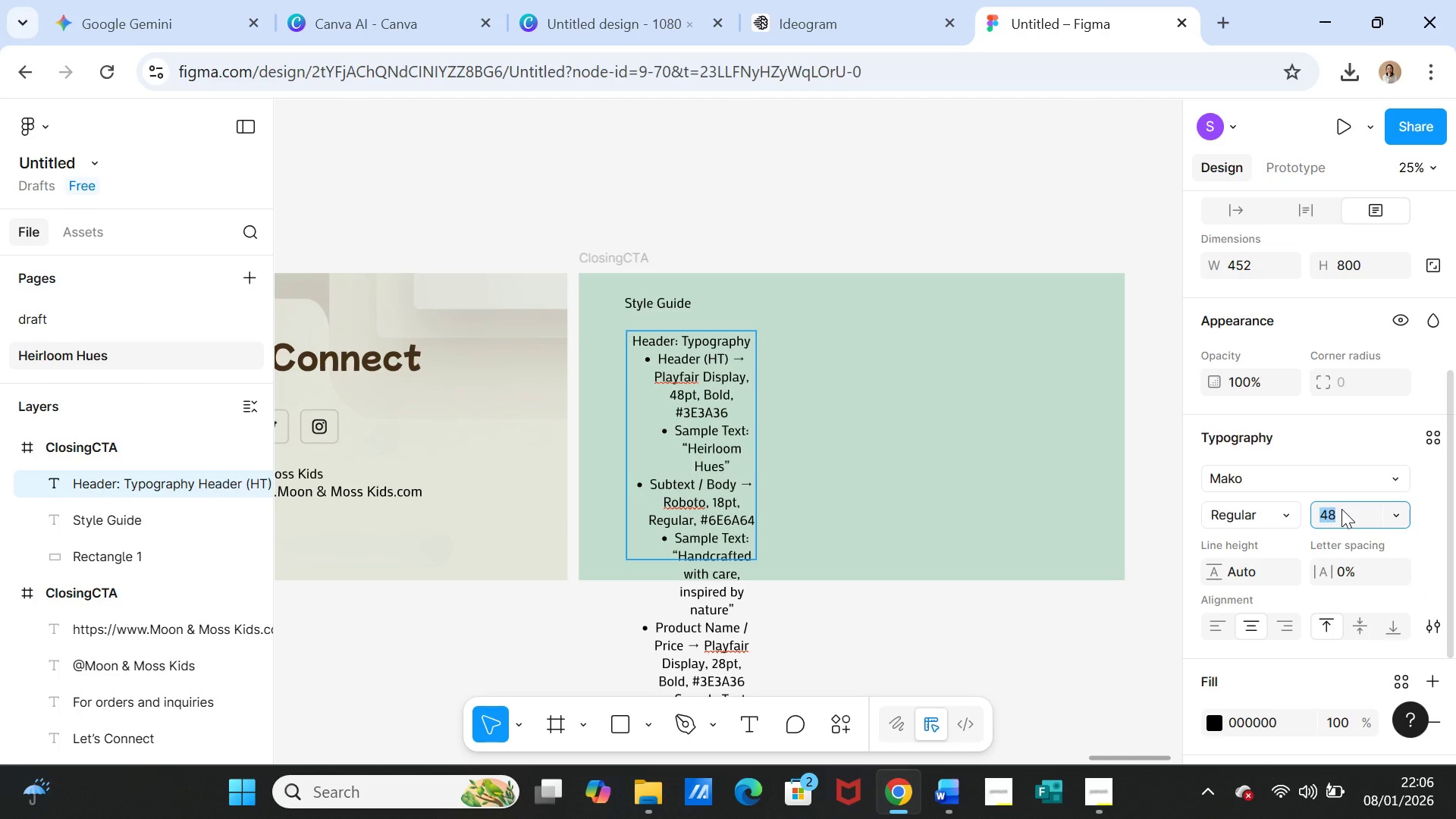 
key(2)
 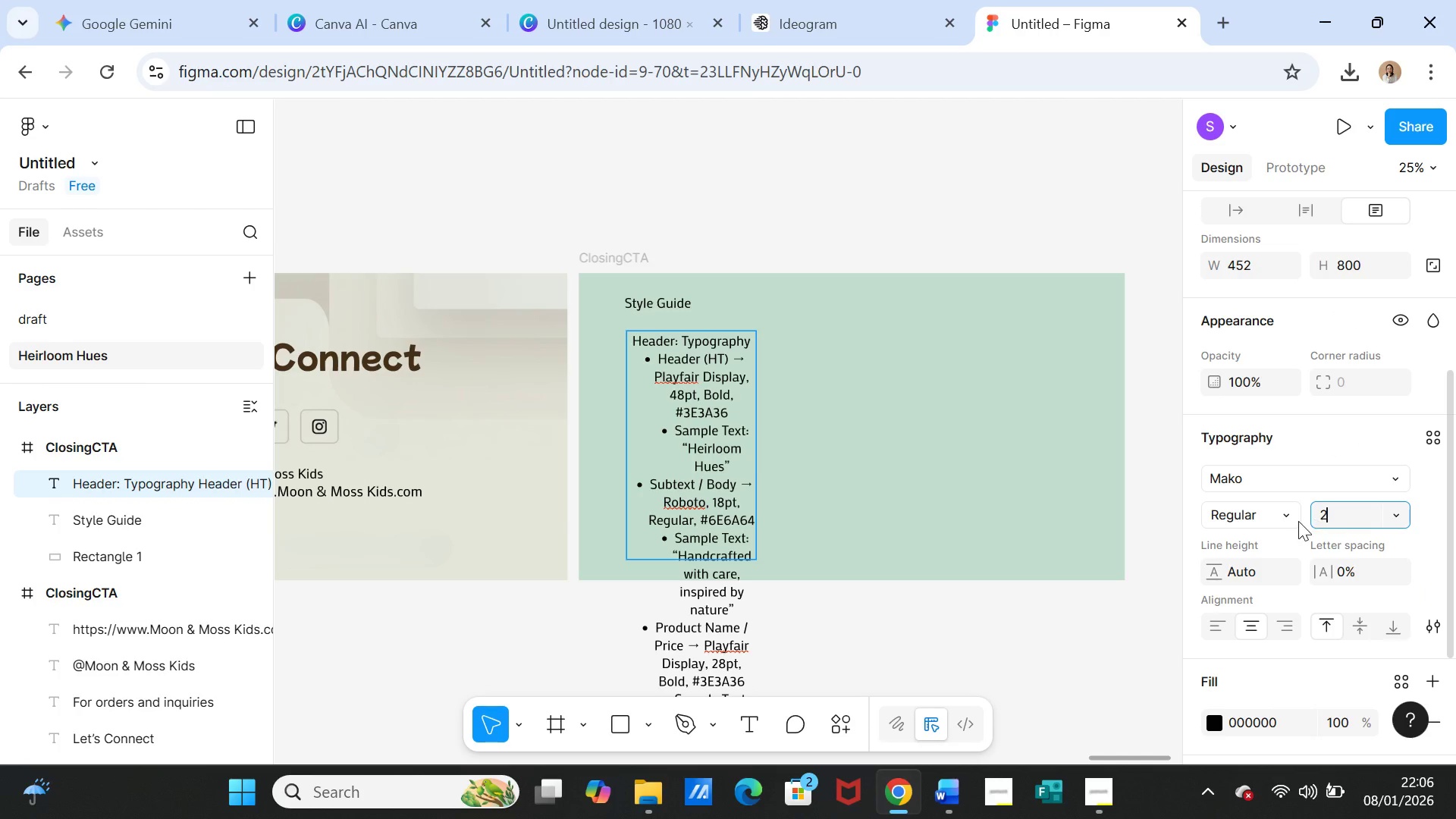 
key(0)
 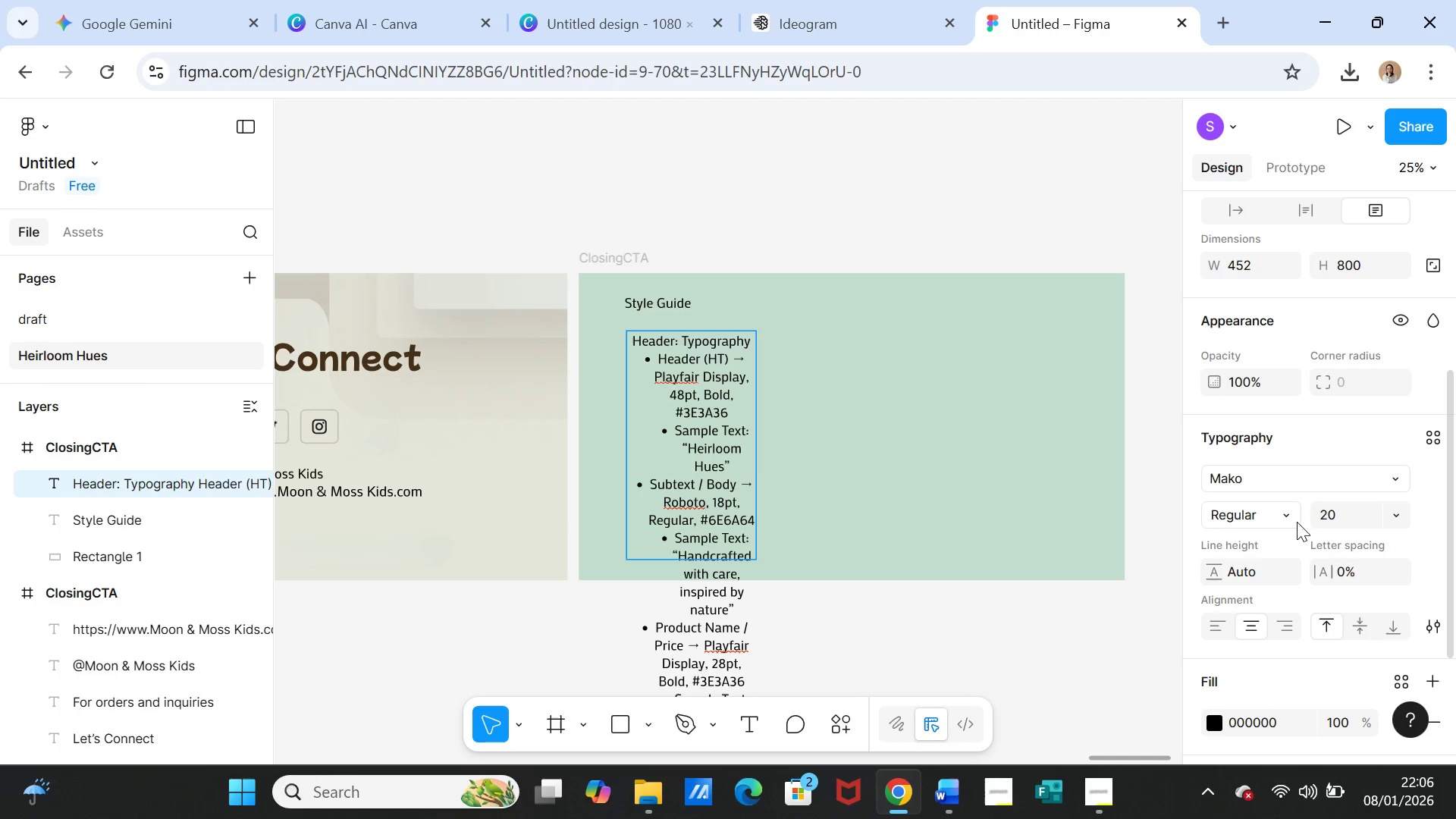 
key(Enter)
 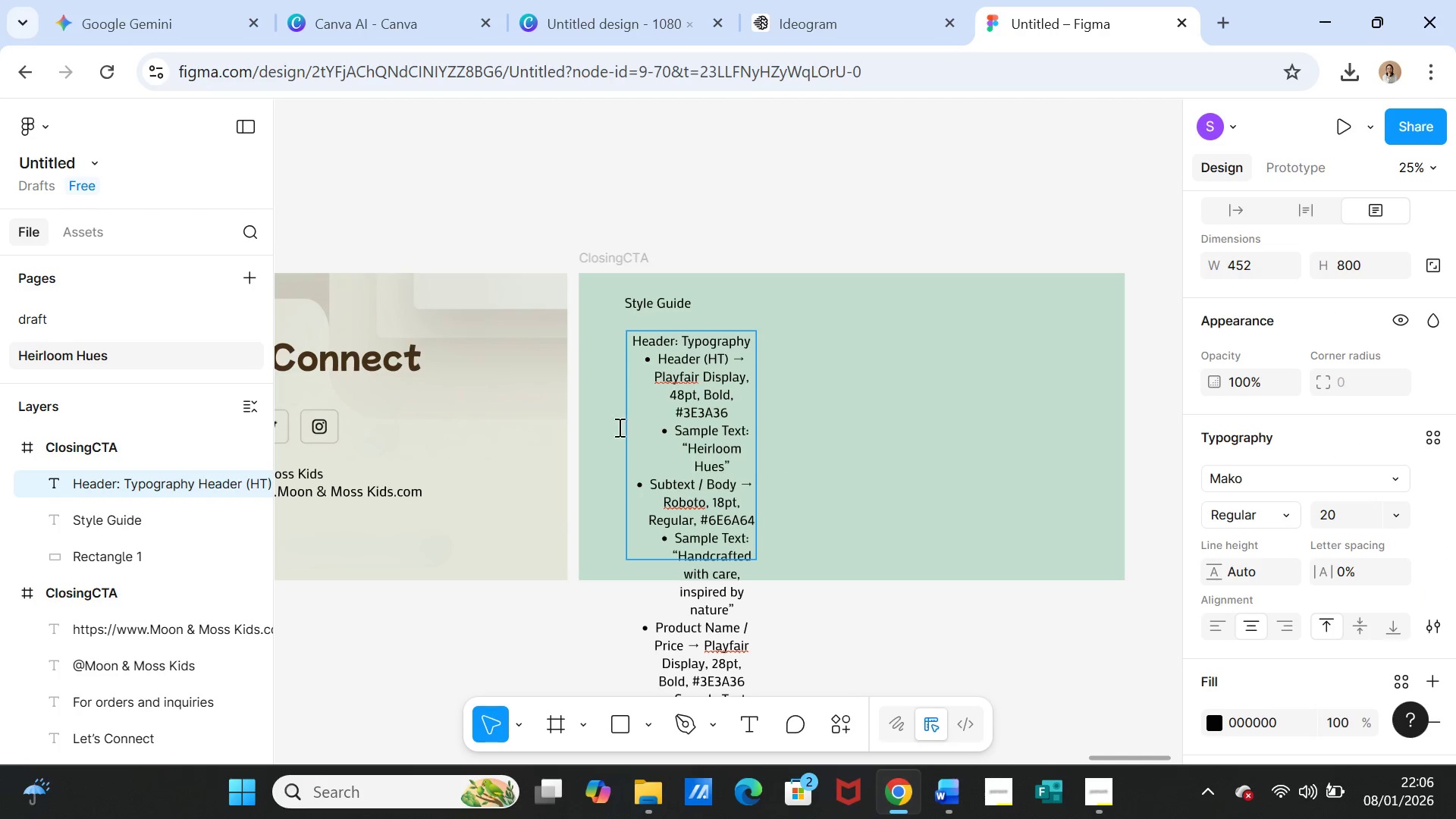 
left_click([685, 344])
 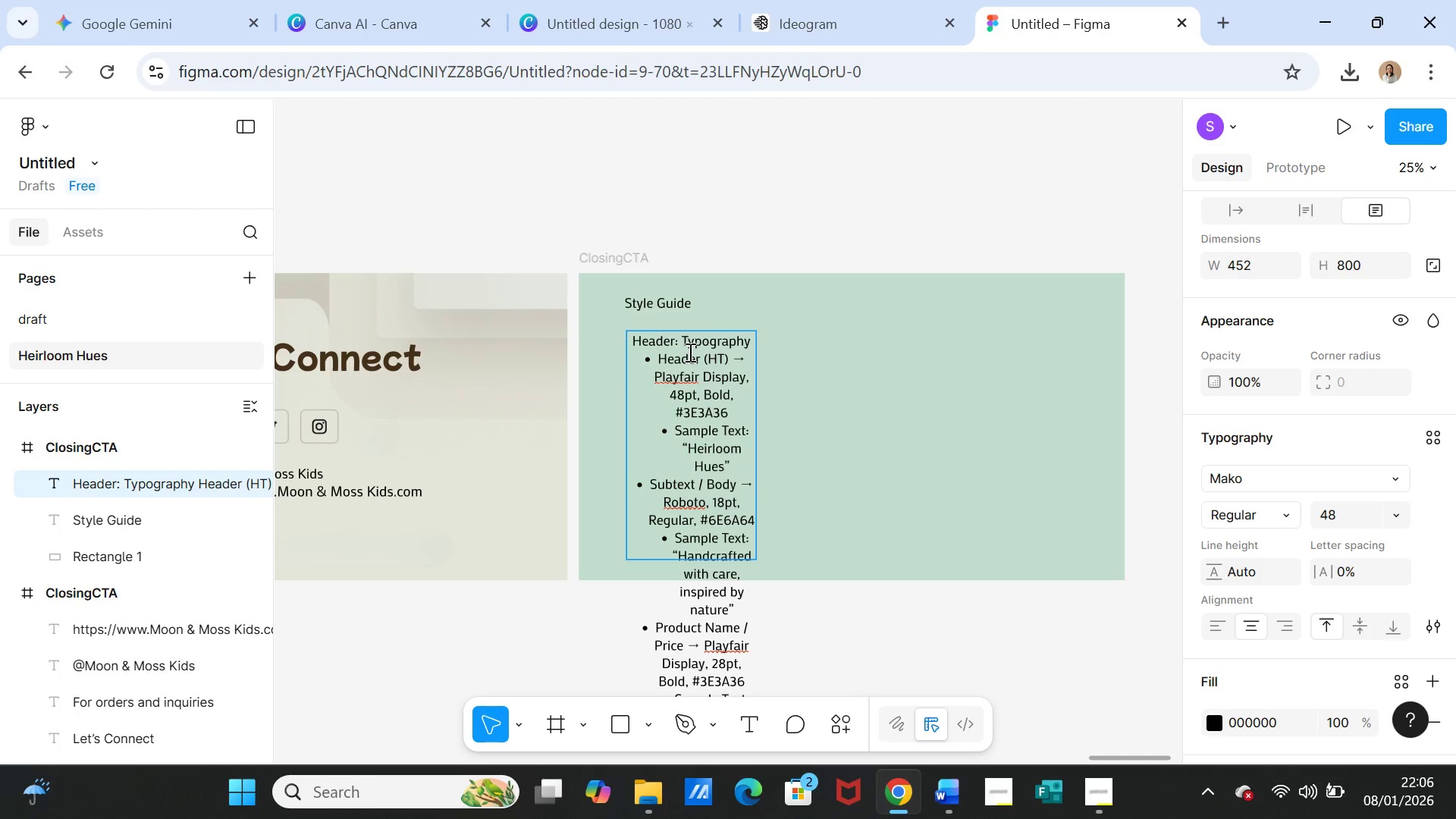 
double_click([689, 352])
 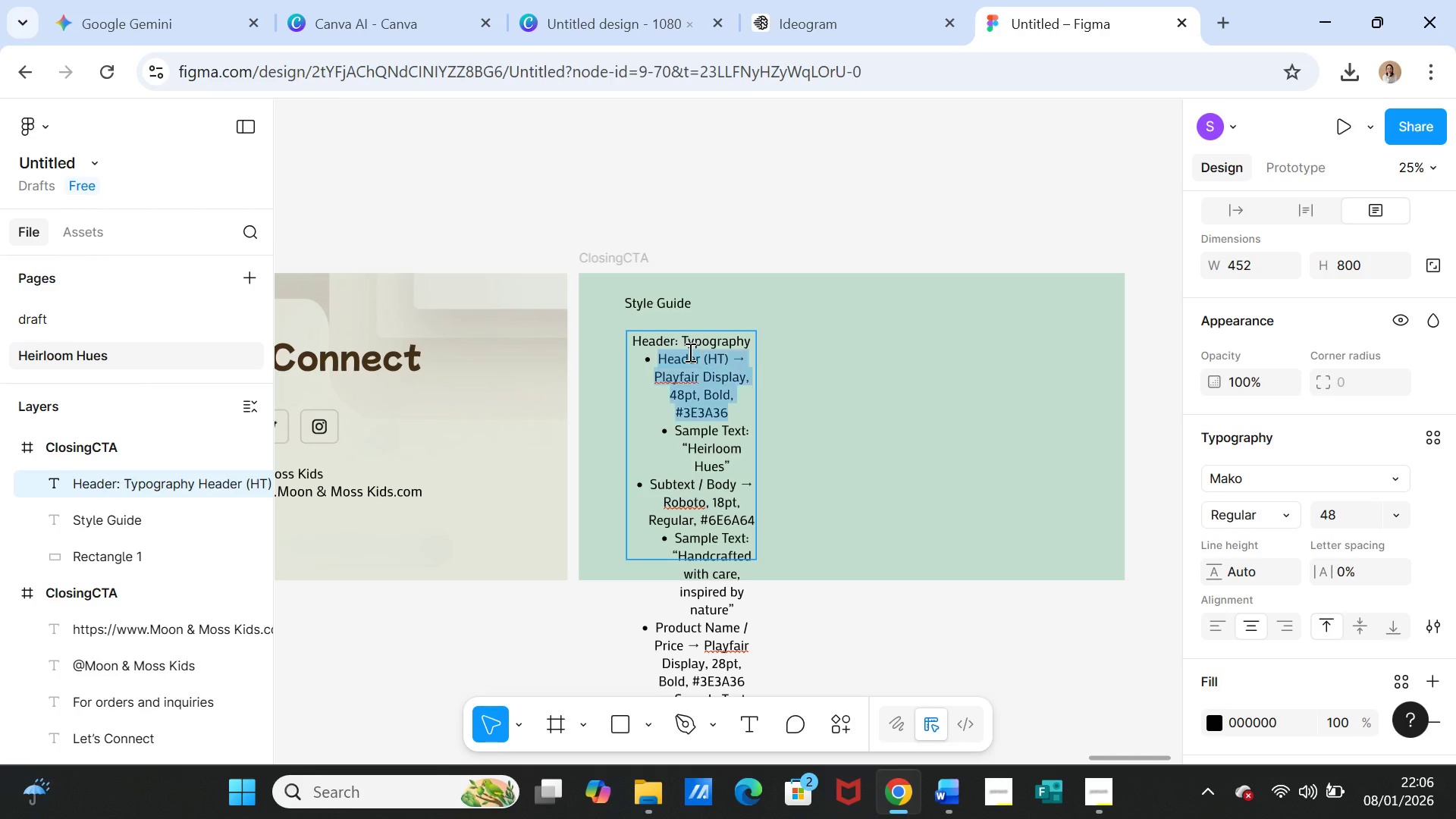 
triple_click([689, 352])
 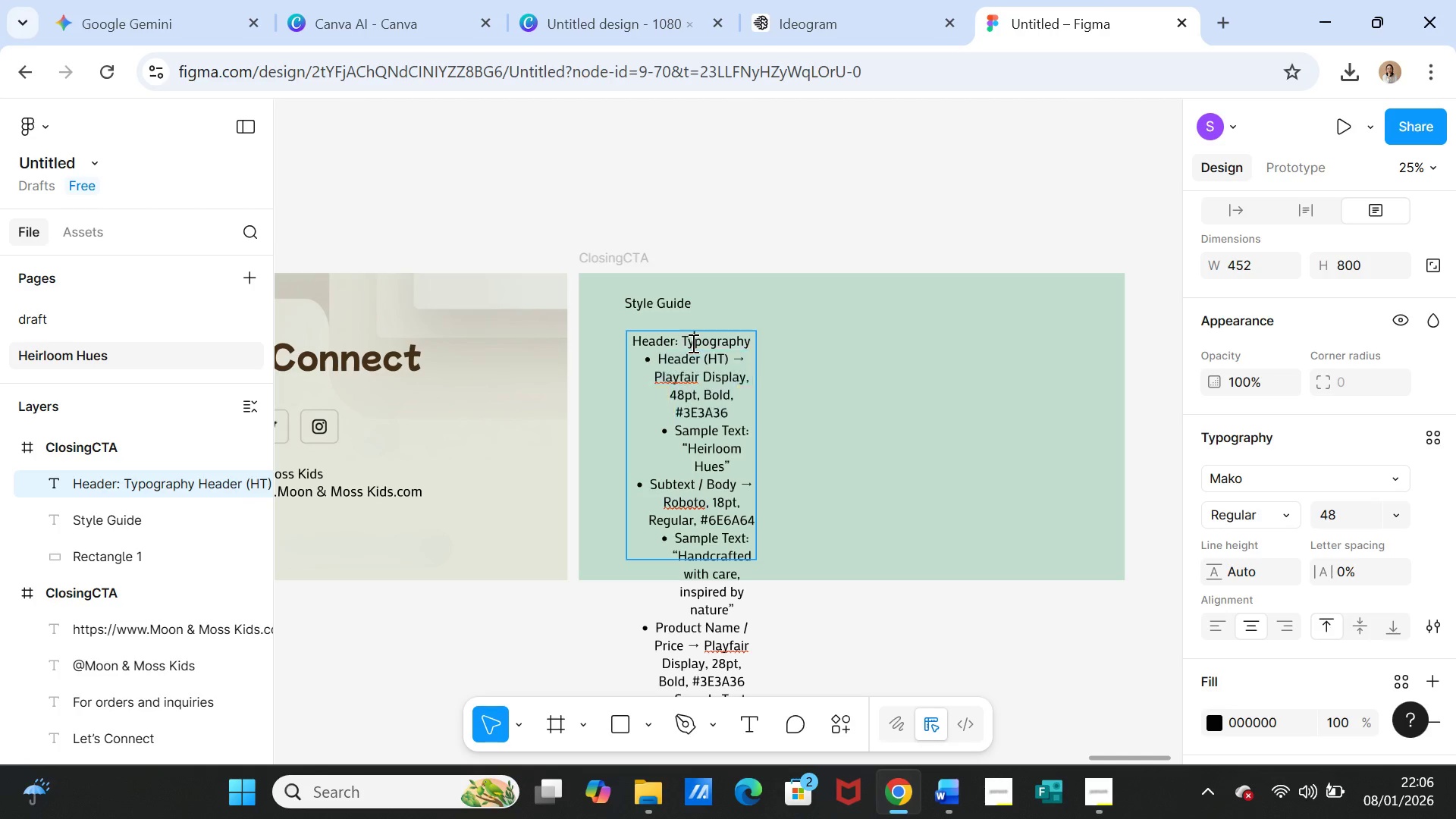 
double_click([692, 343])
 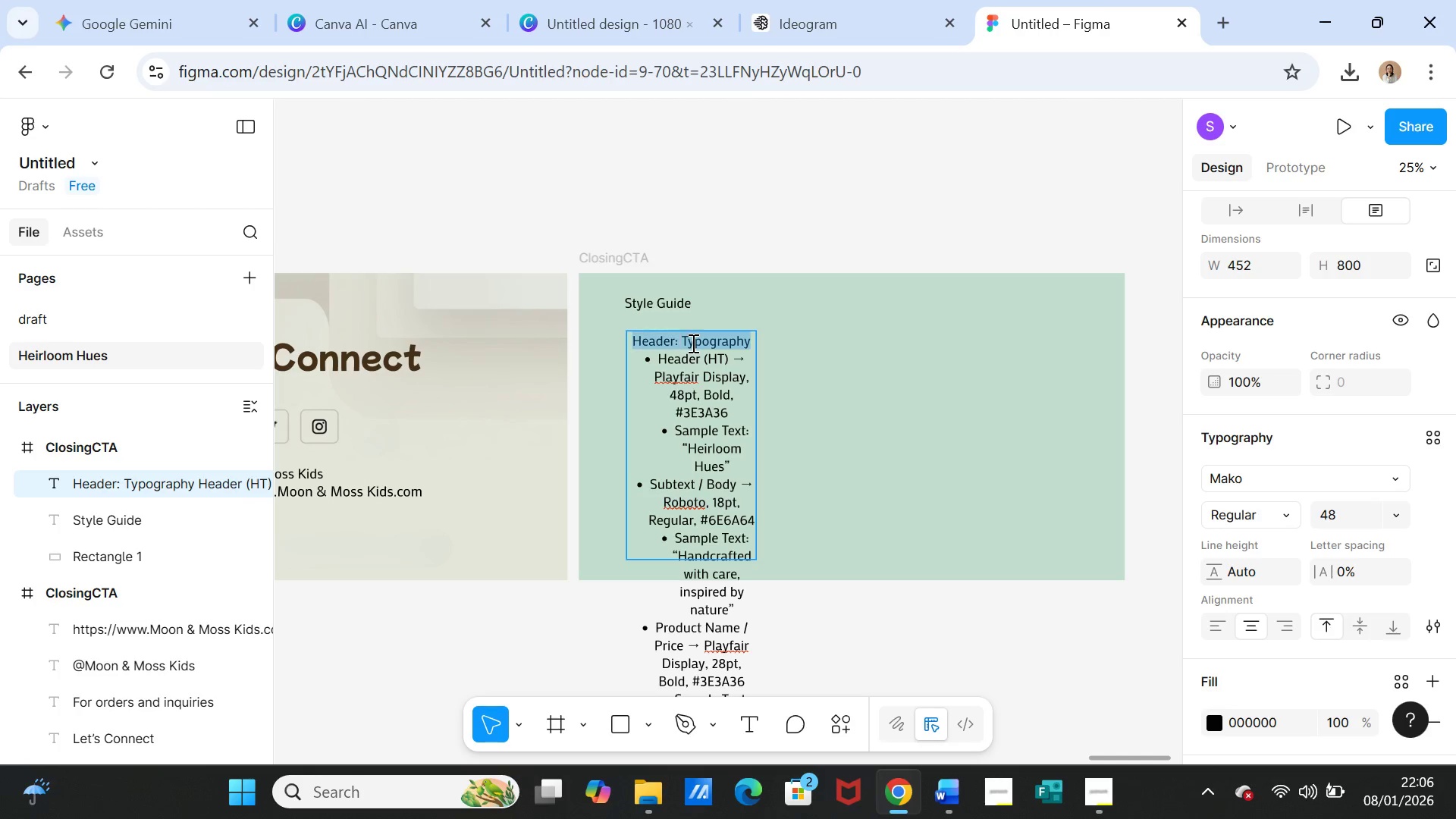 
triple_click([692, 343])
 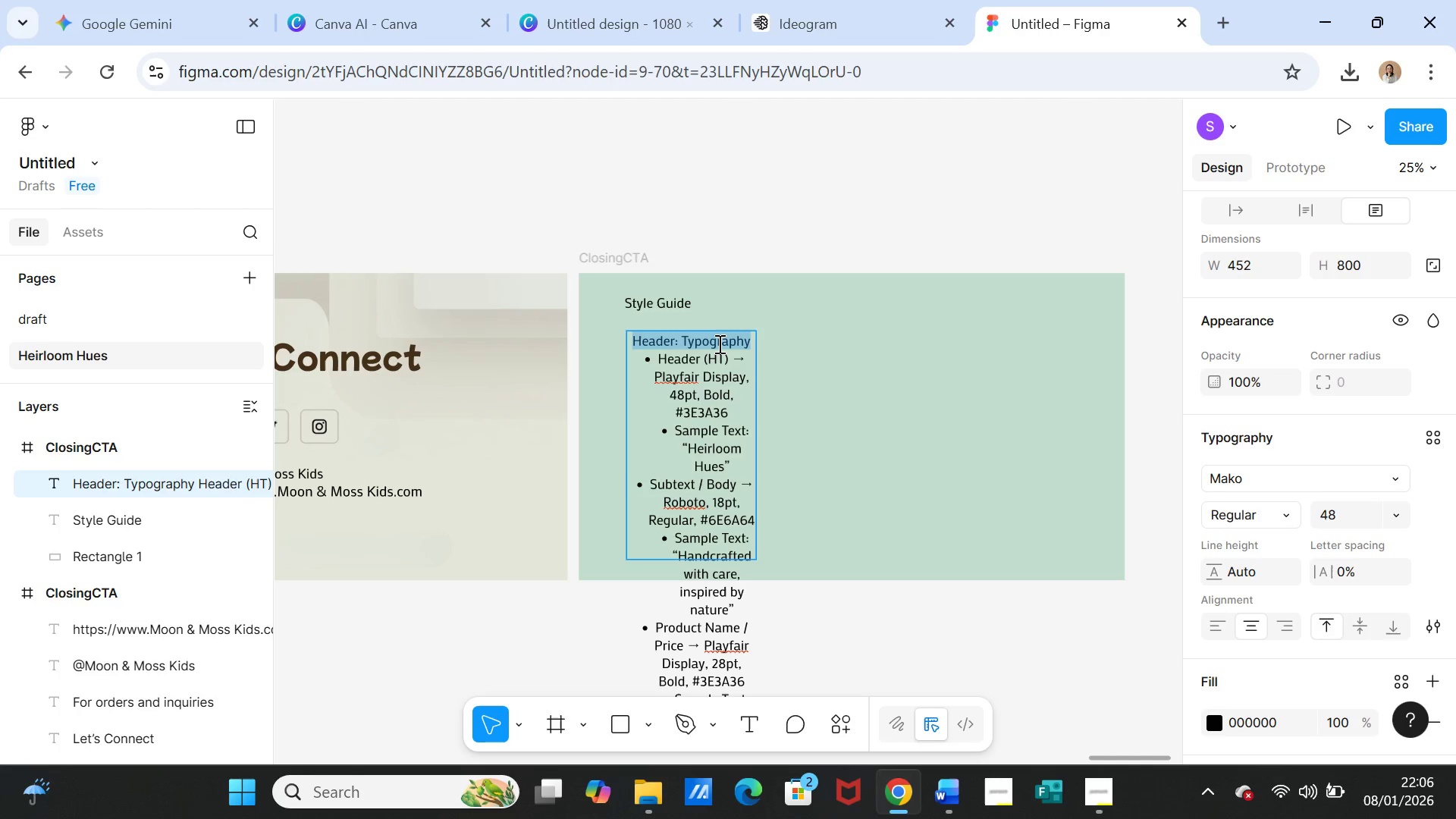 
key(Shift+ArrowDown)
 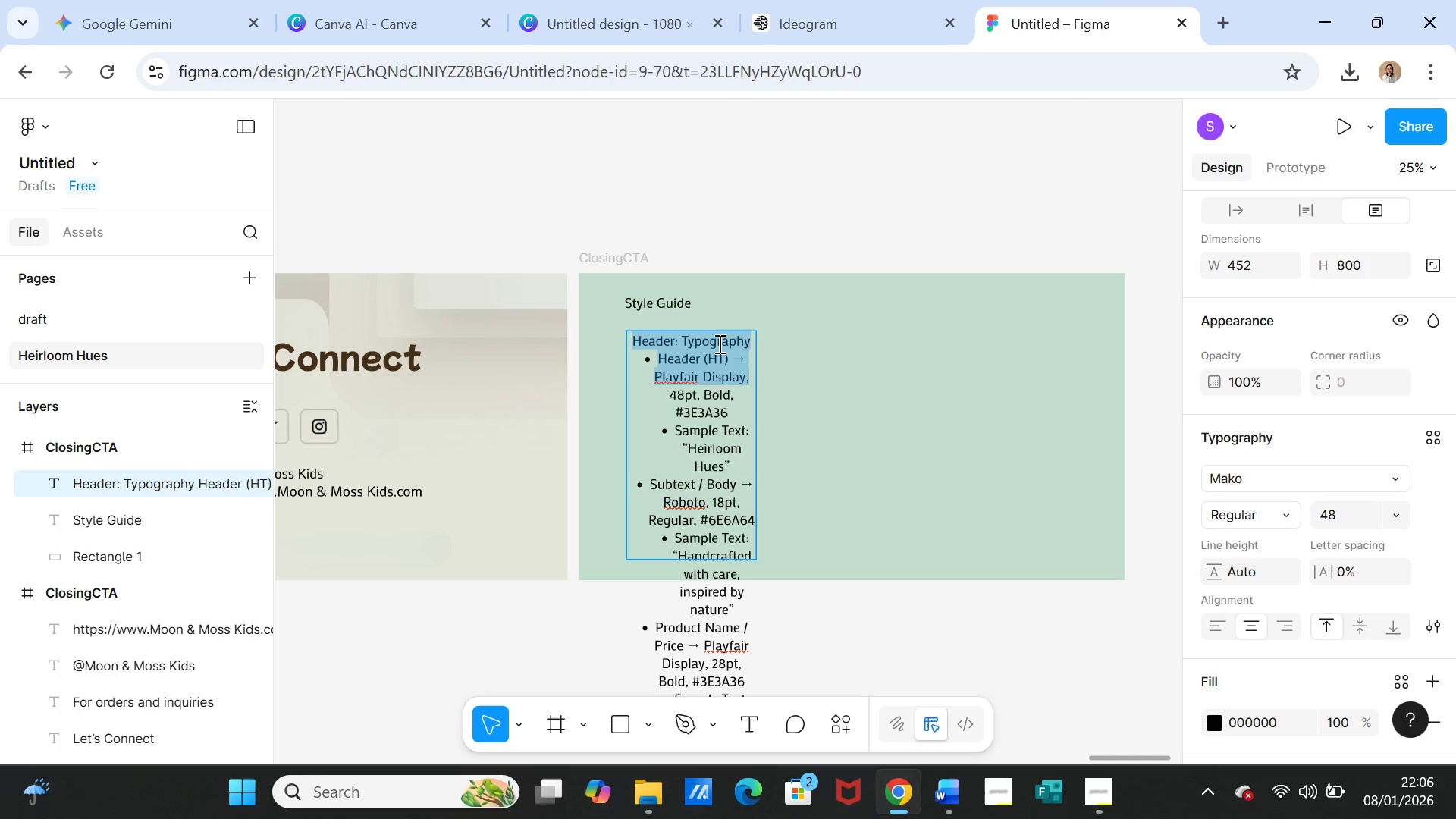 
hold_key(key=ArrowDown, duration=1.5)
 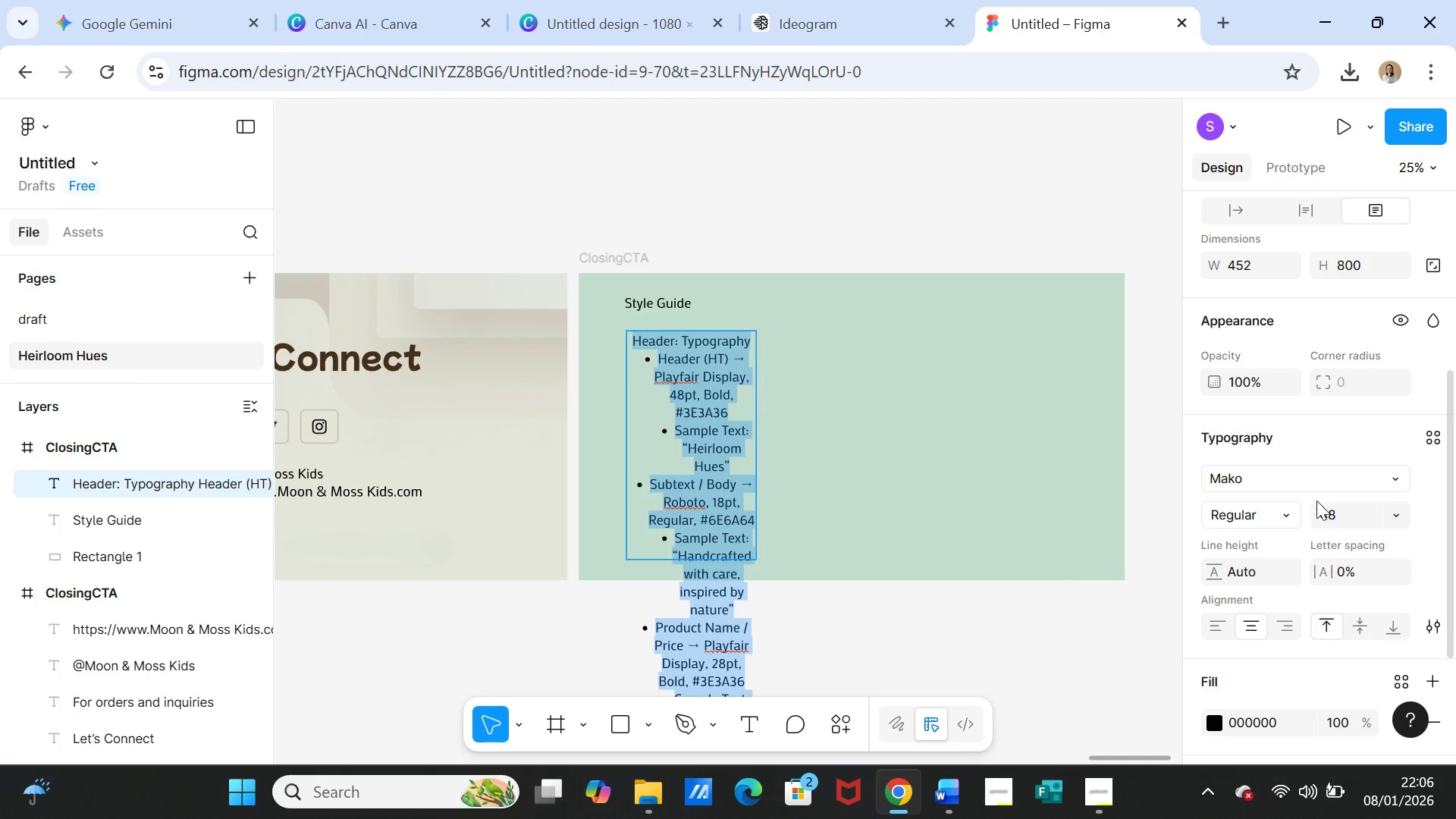 
left_click([1319, 516])
 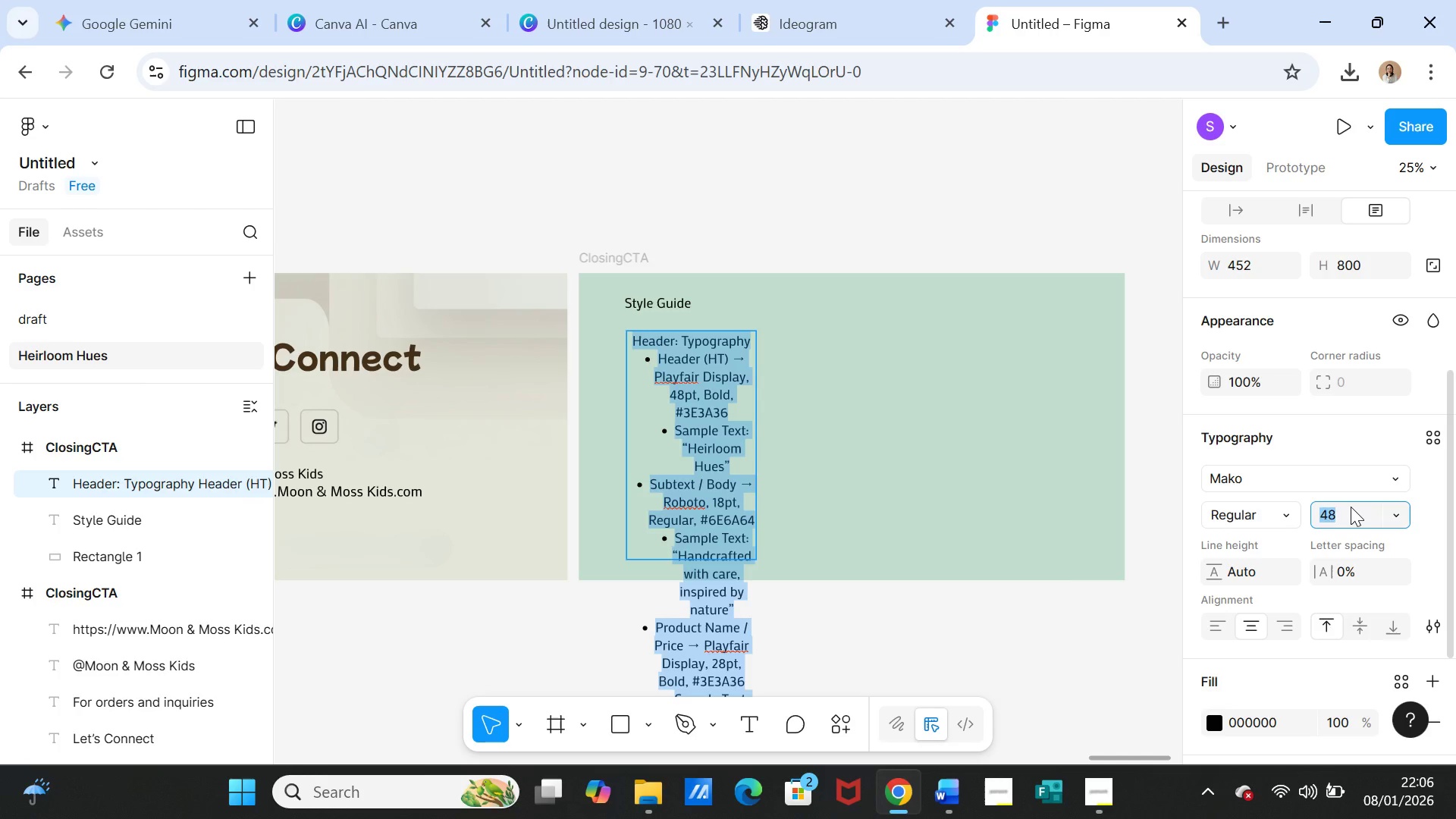 
type(20)
 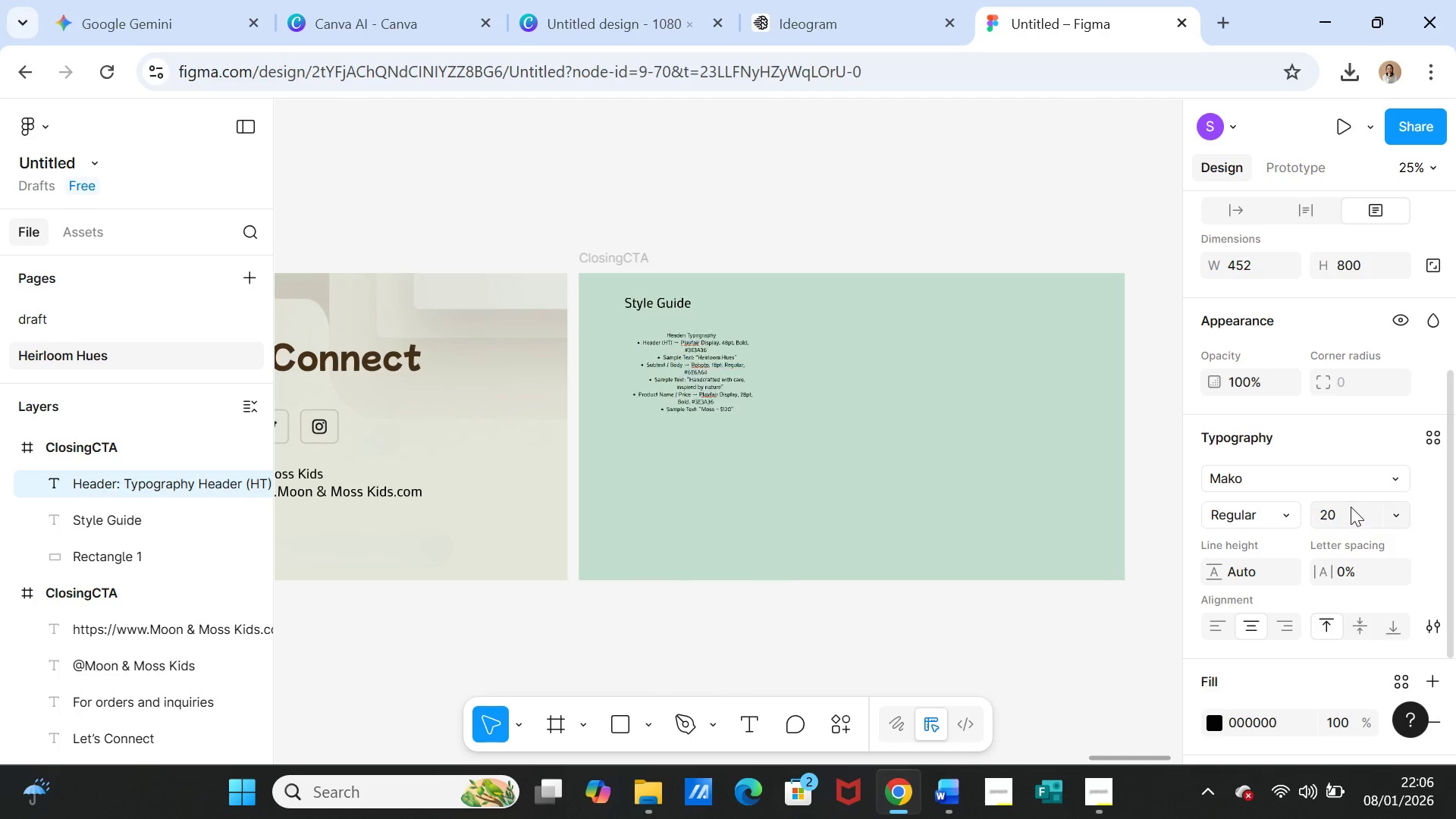 
key(Enter)
 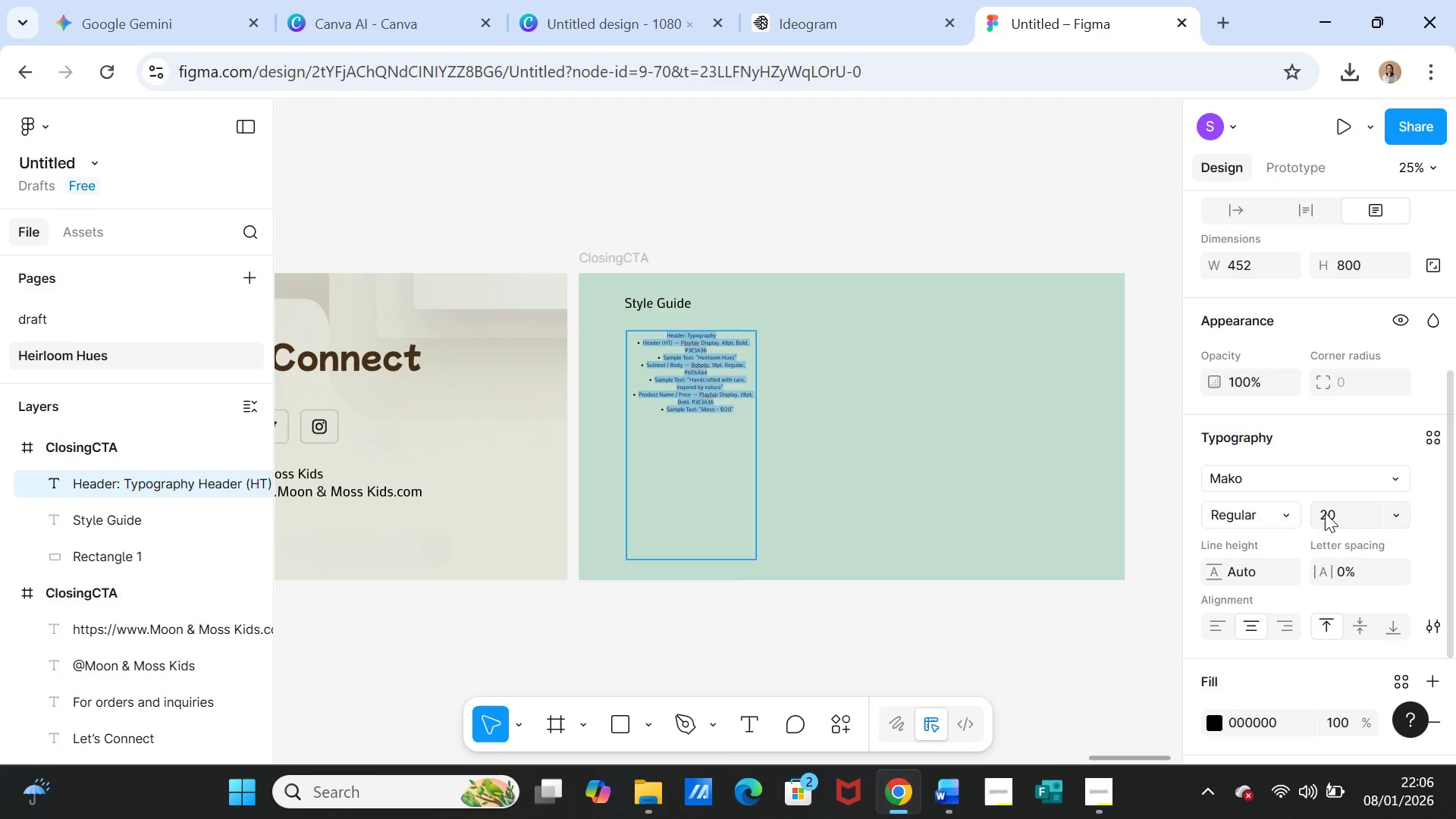 
left_click([1325, 513])
 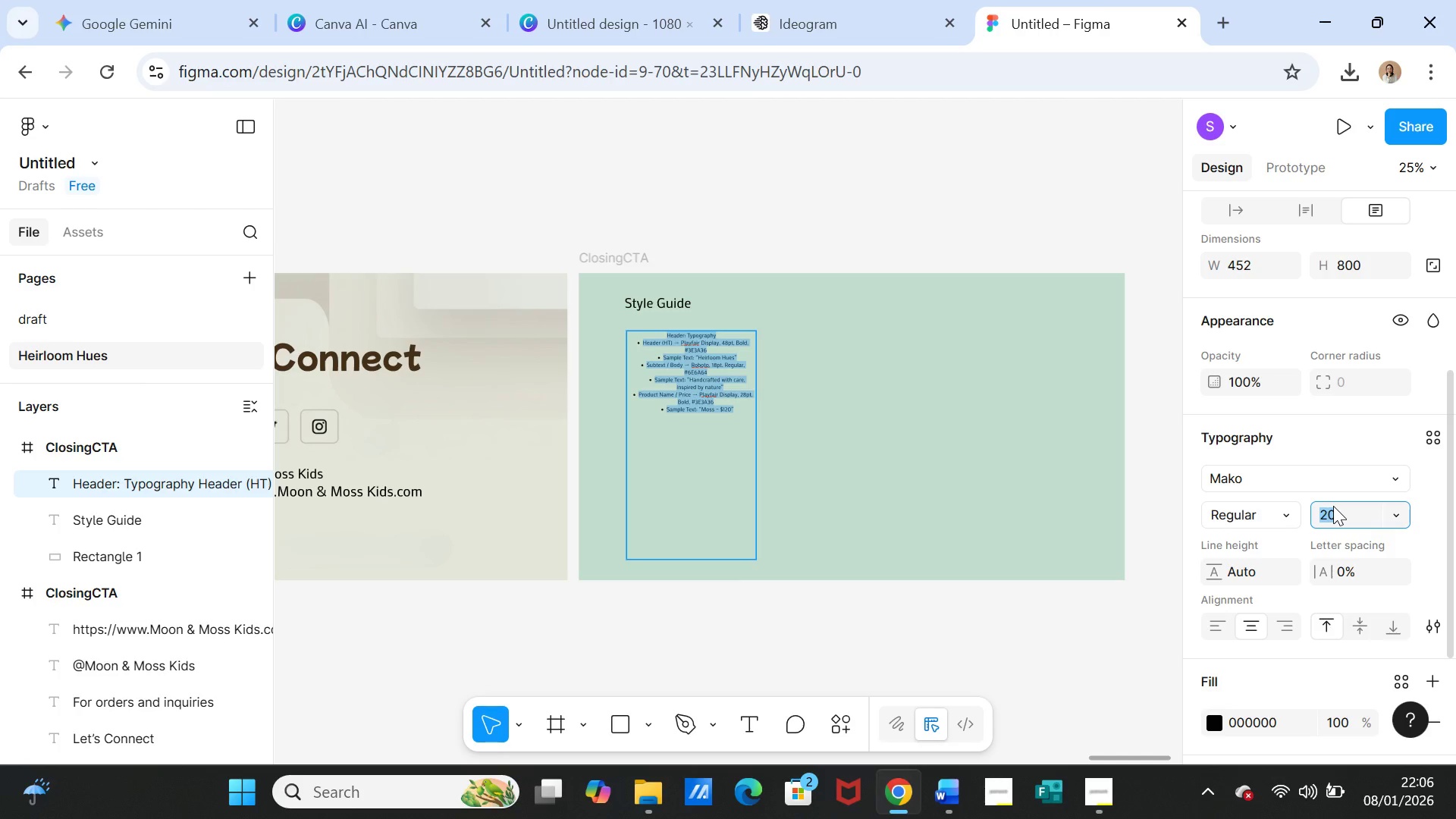 
type(25)
 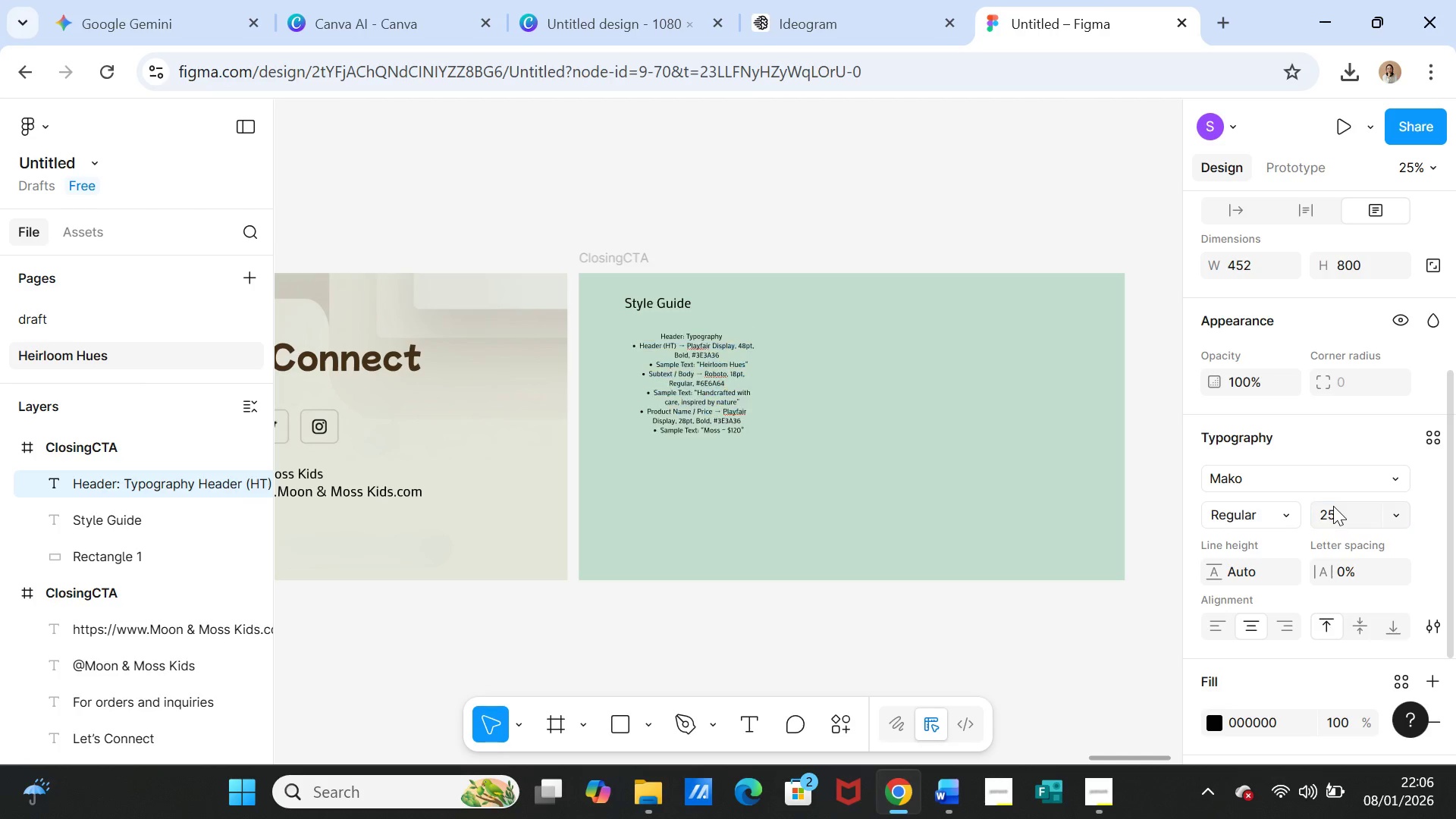 
key(Enter)
 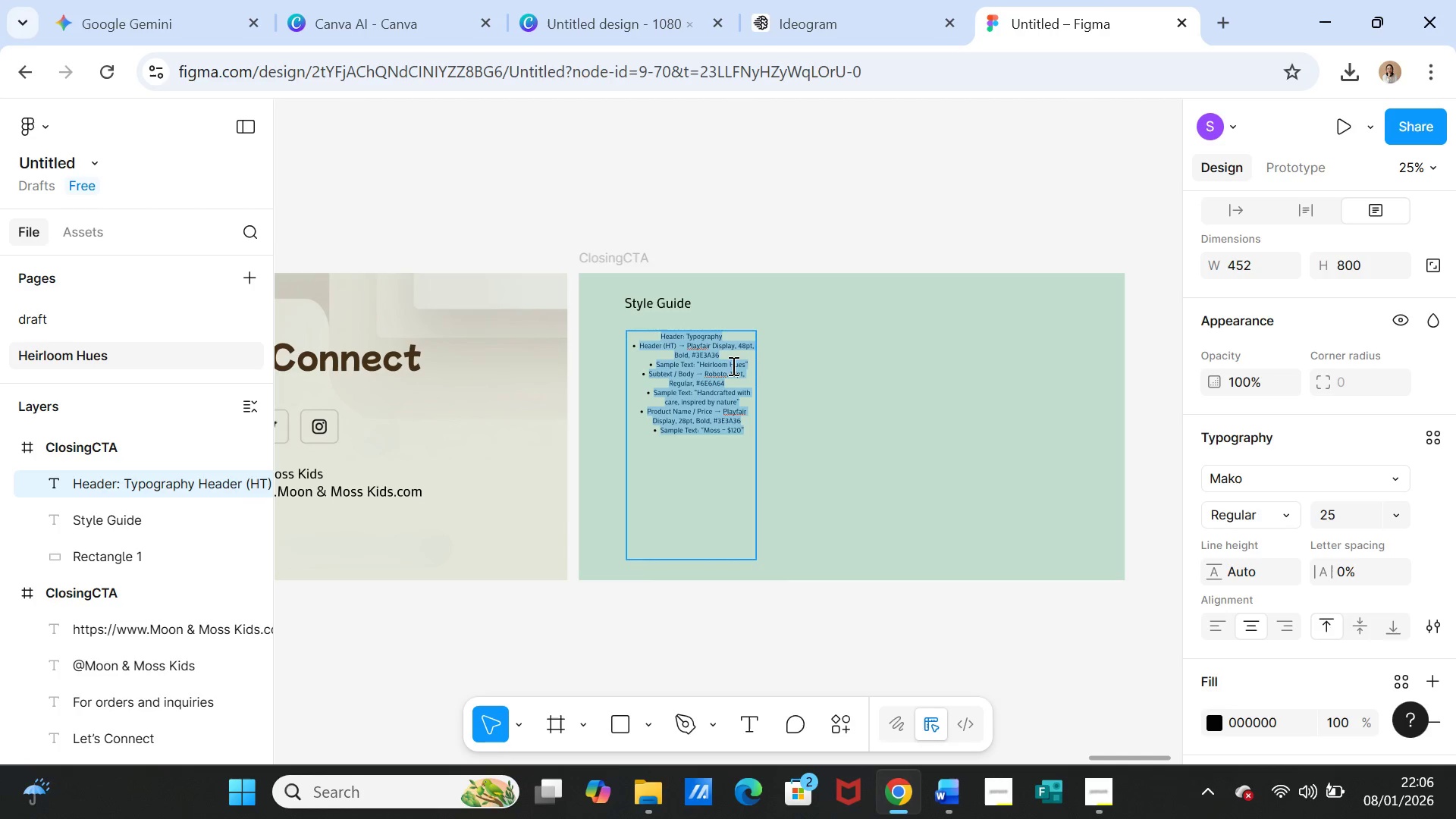 
left_click([726, 366])
 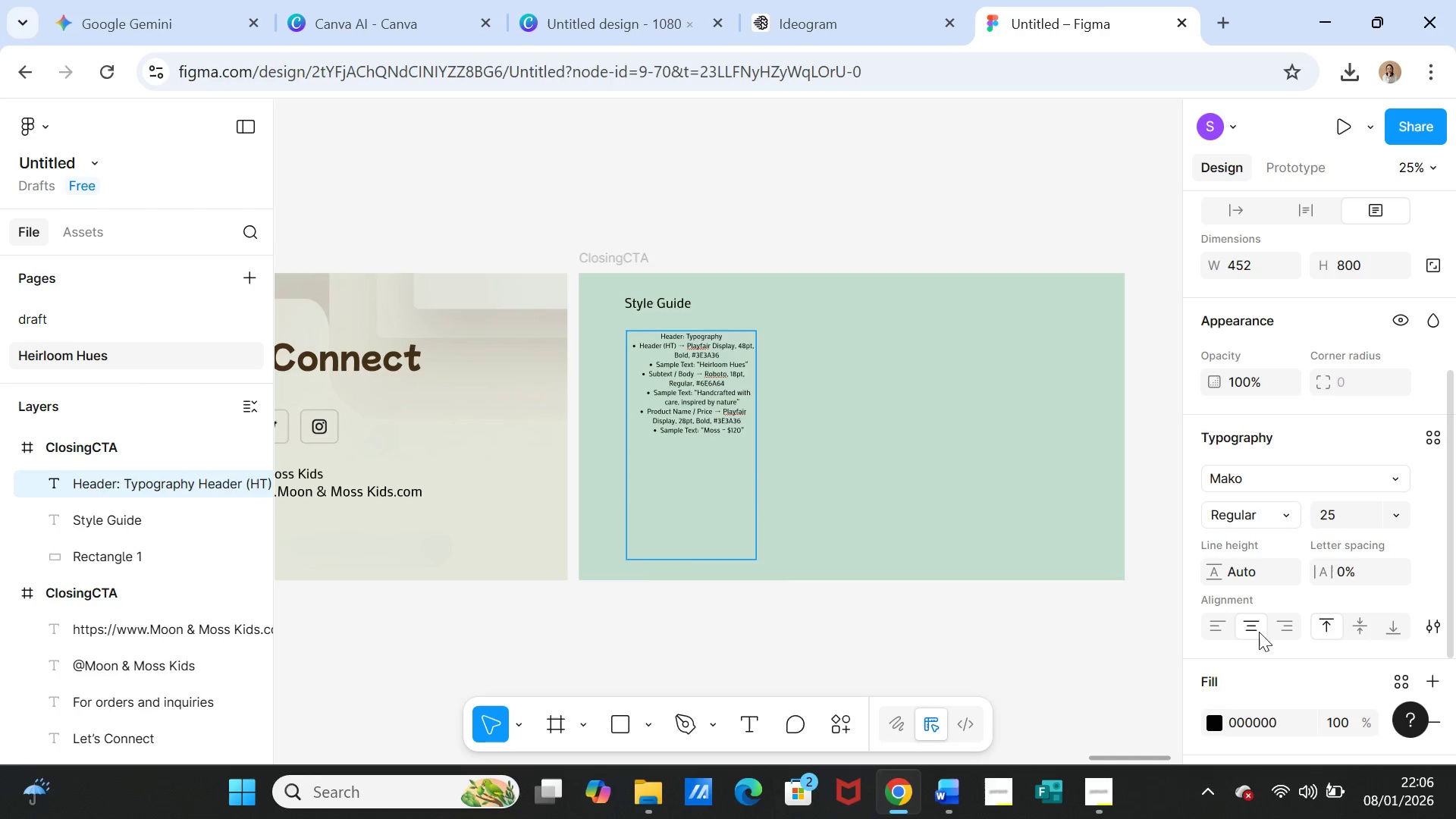 
left_click([1222, 625])
 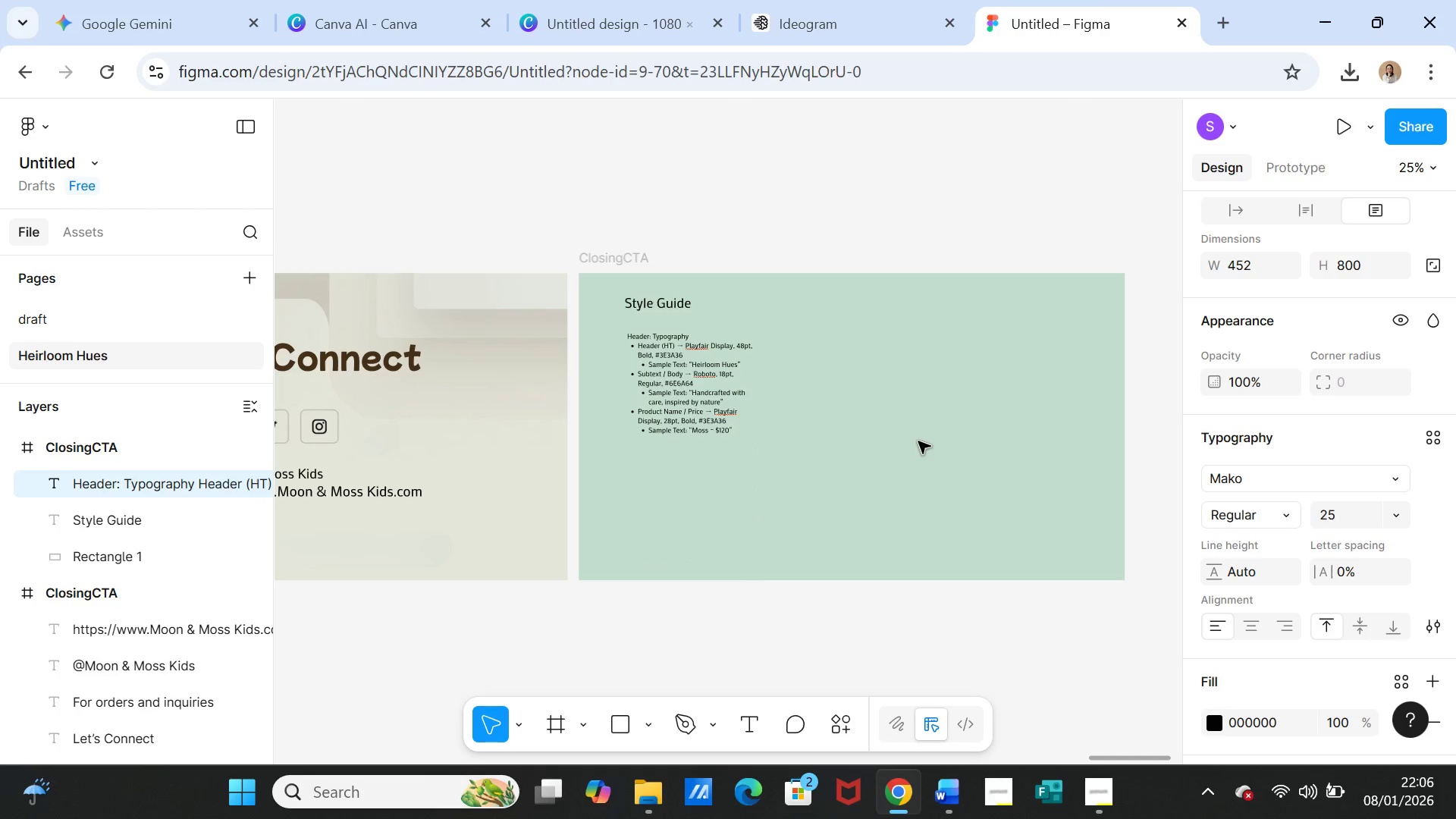 
left_click([918, 441])
 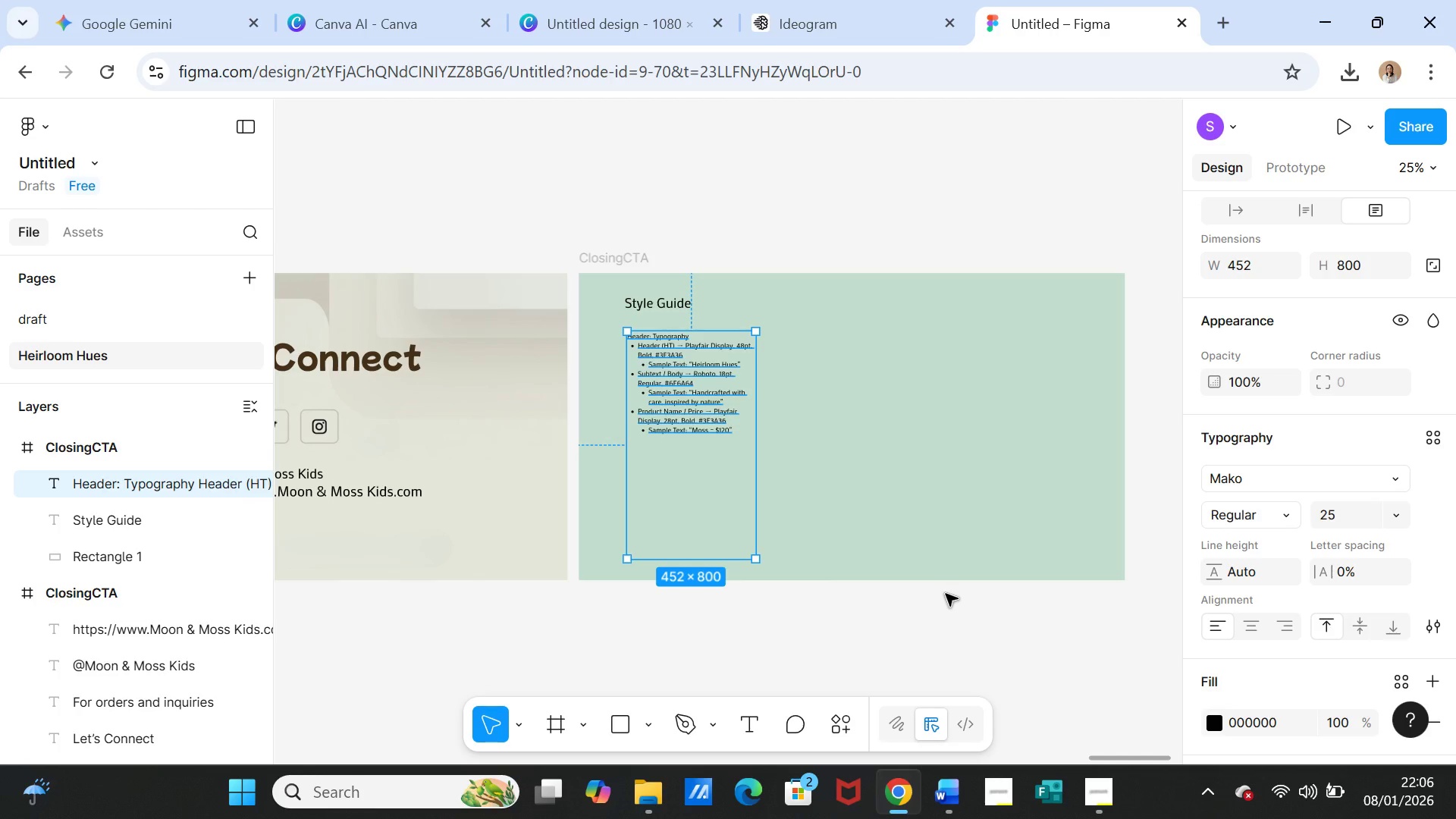 
key(Control+Equal)
 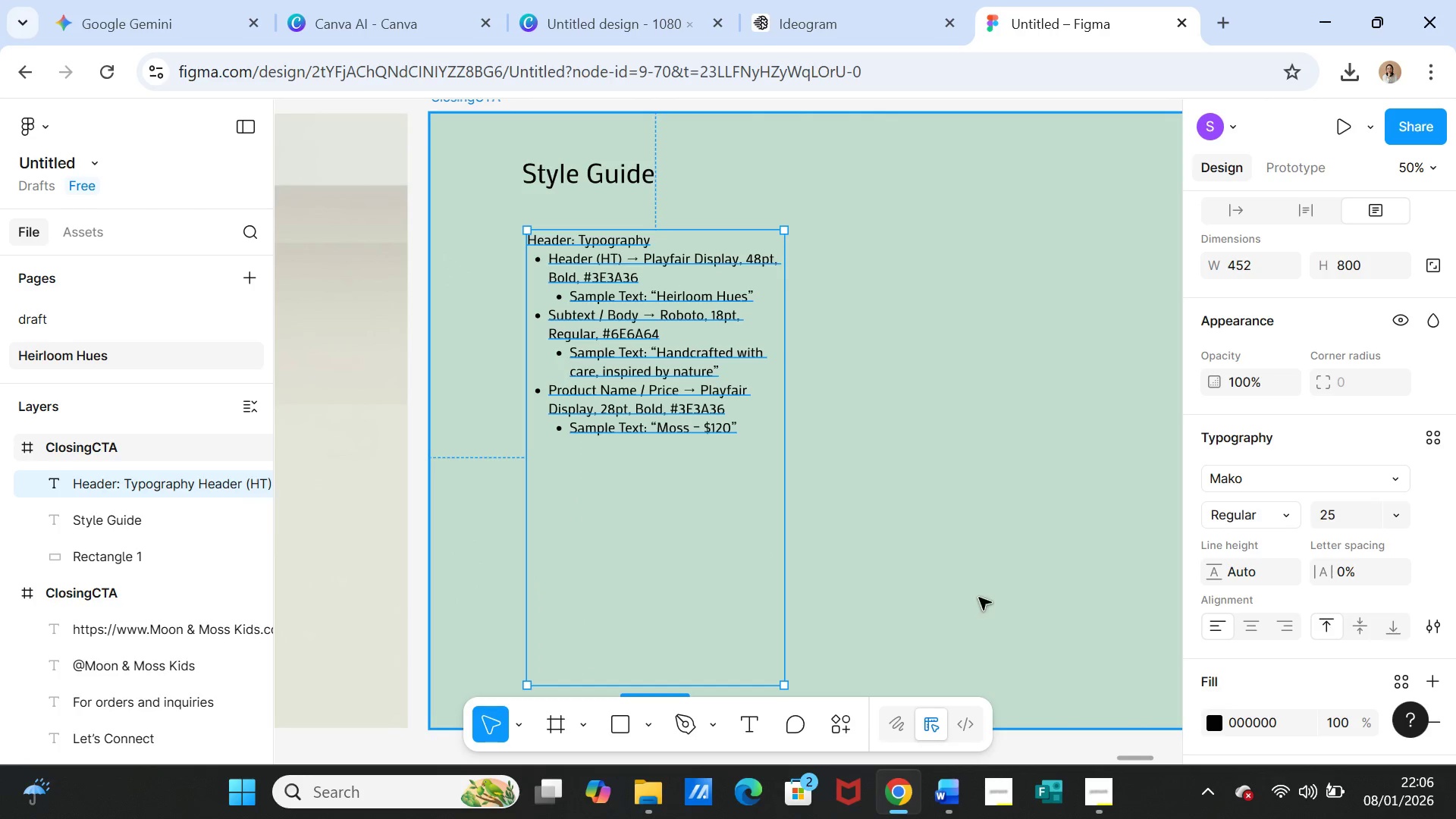 
left_click([964, 528])
 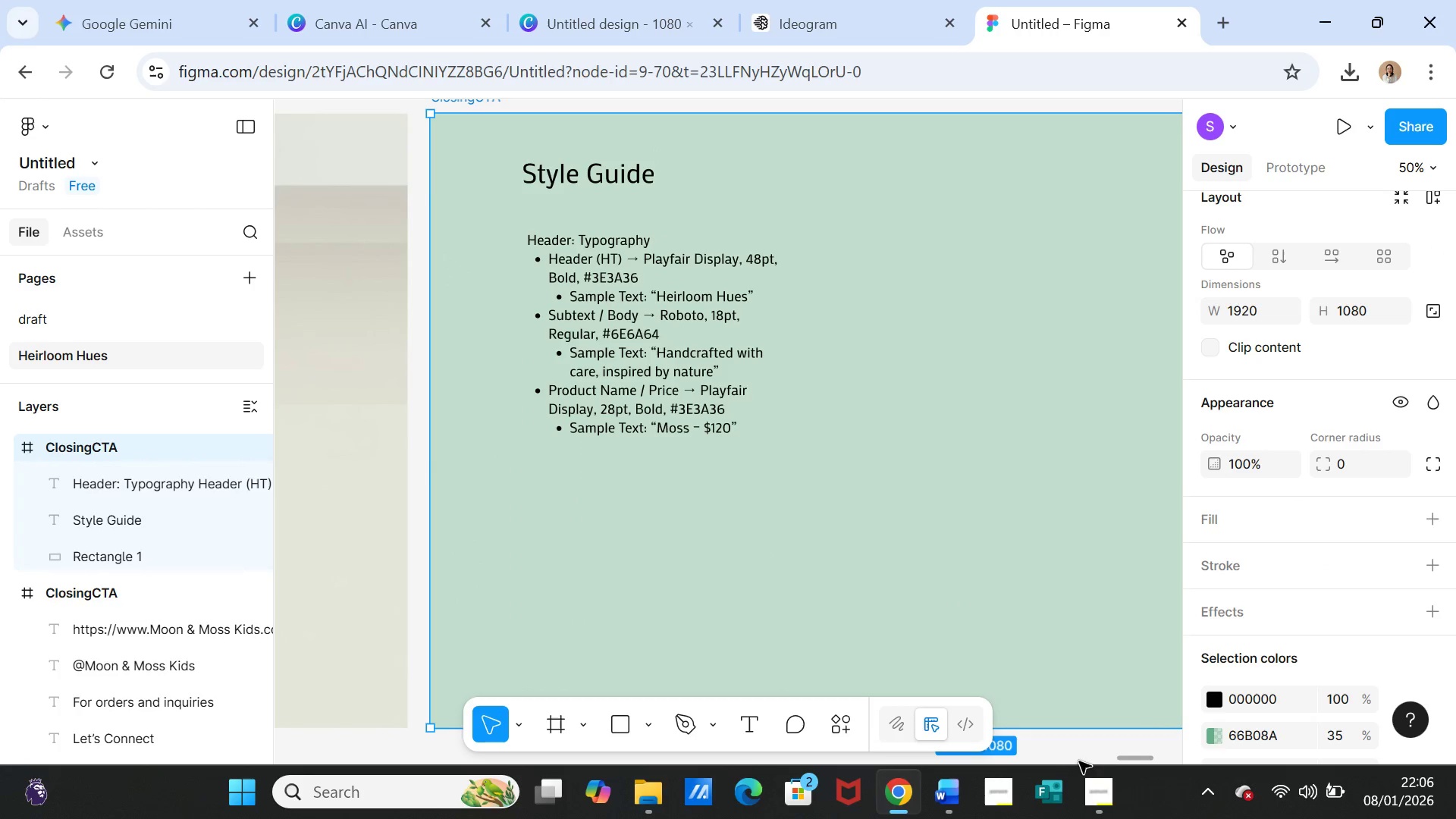 
wait(6.25)
 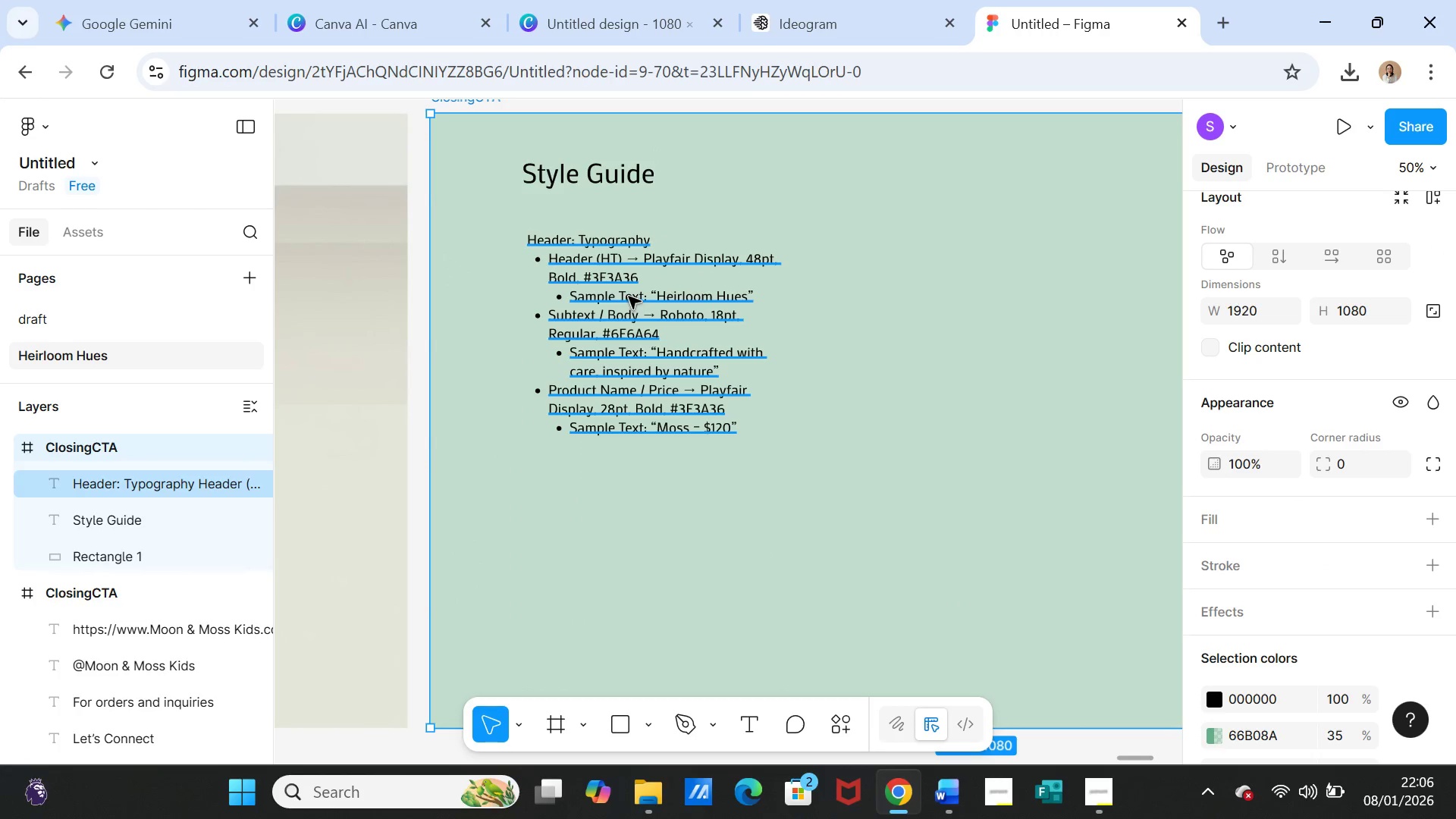 
left_click([951, 788])
 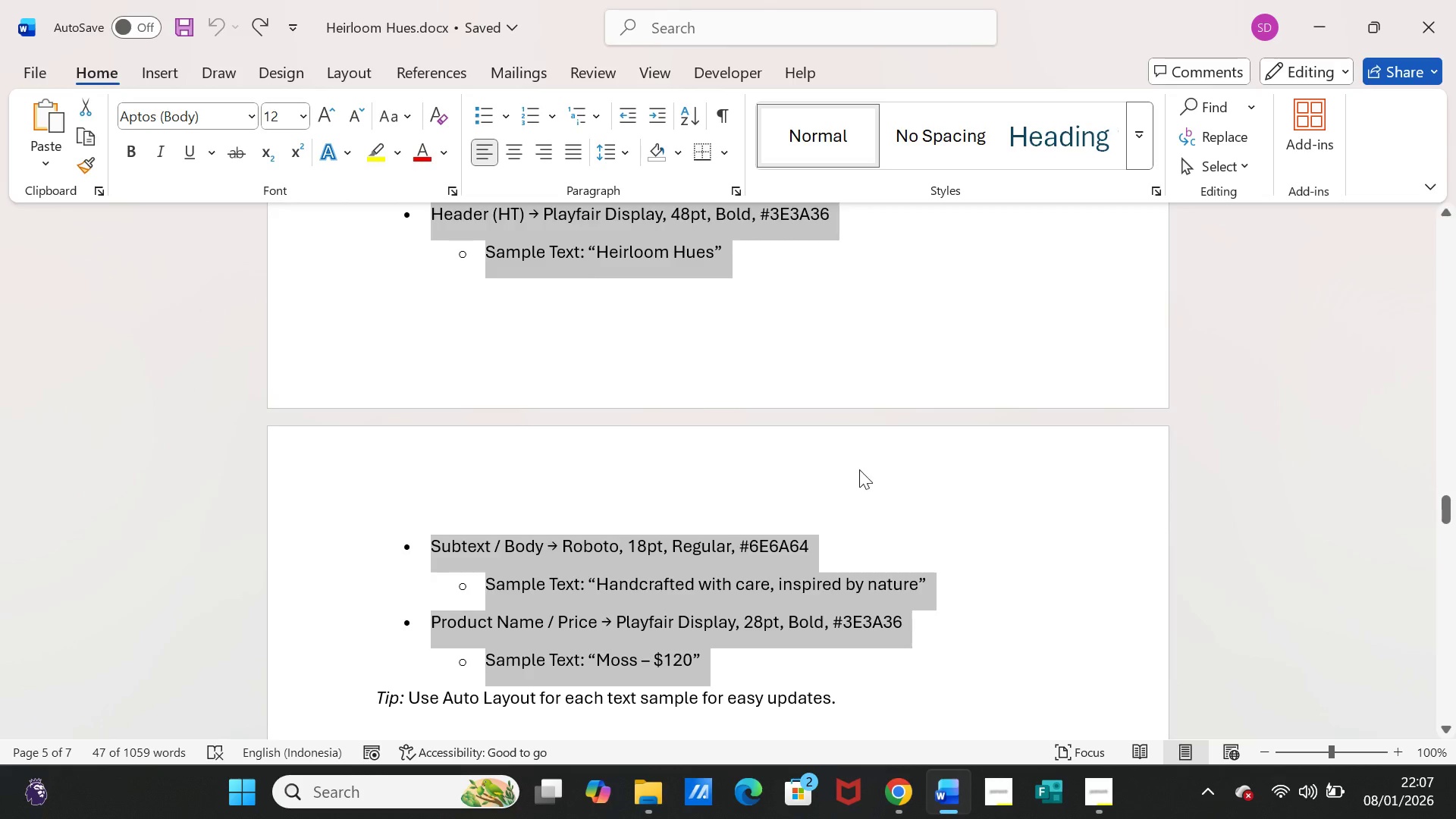 
scroll: coordinate [861, 469], scroll_direction: up, amount: 32.0
 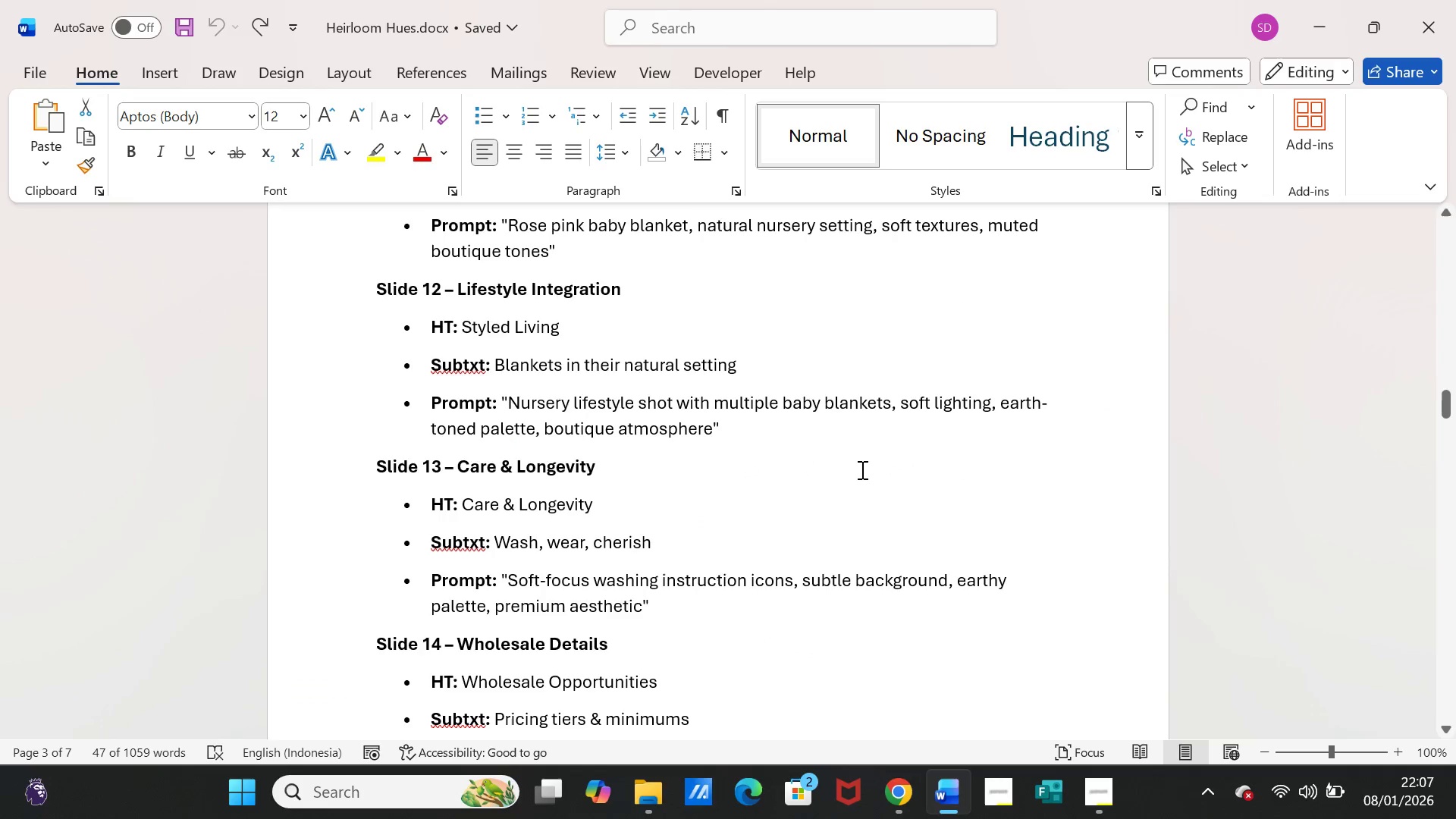 
scroll: coordinate [861, 469], scroll_direction: down, amount: 1.0
 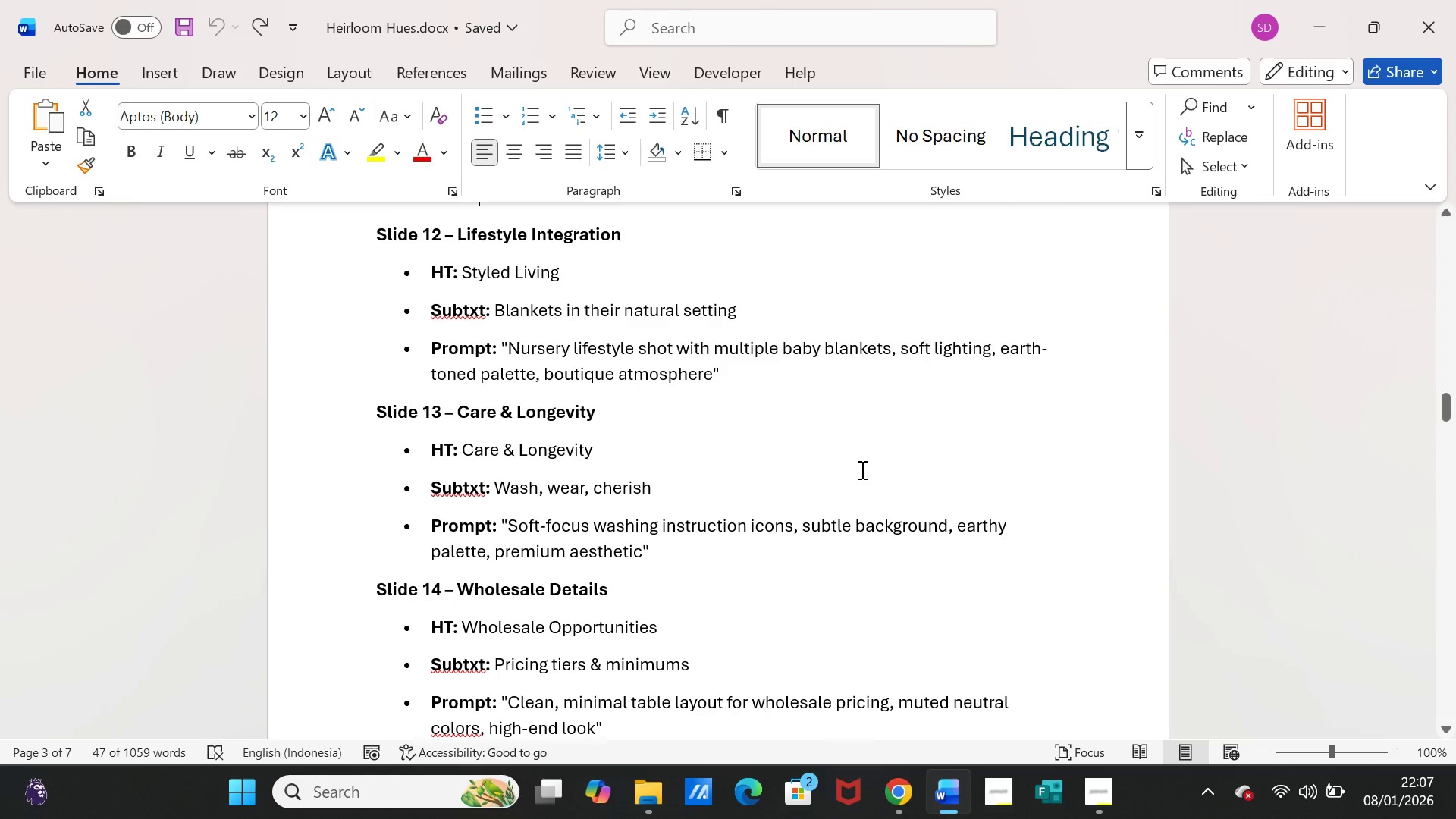 
scroll: coordinate [864, 468], scroll_direction: up, amount: 4.0
 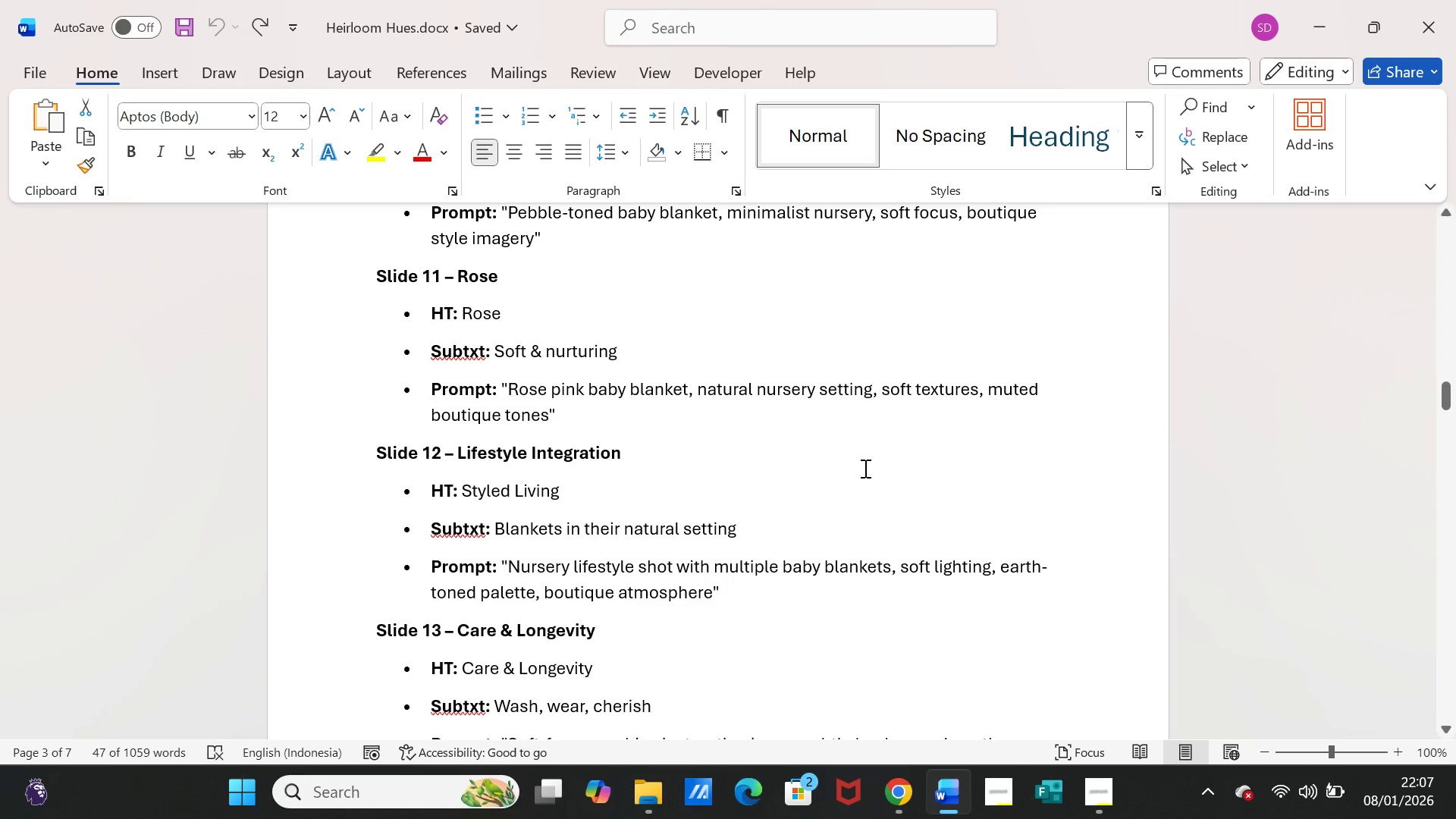 
scroll: coordinate [864, 468], scroll_direction: down, amount: 6.0
 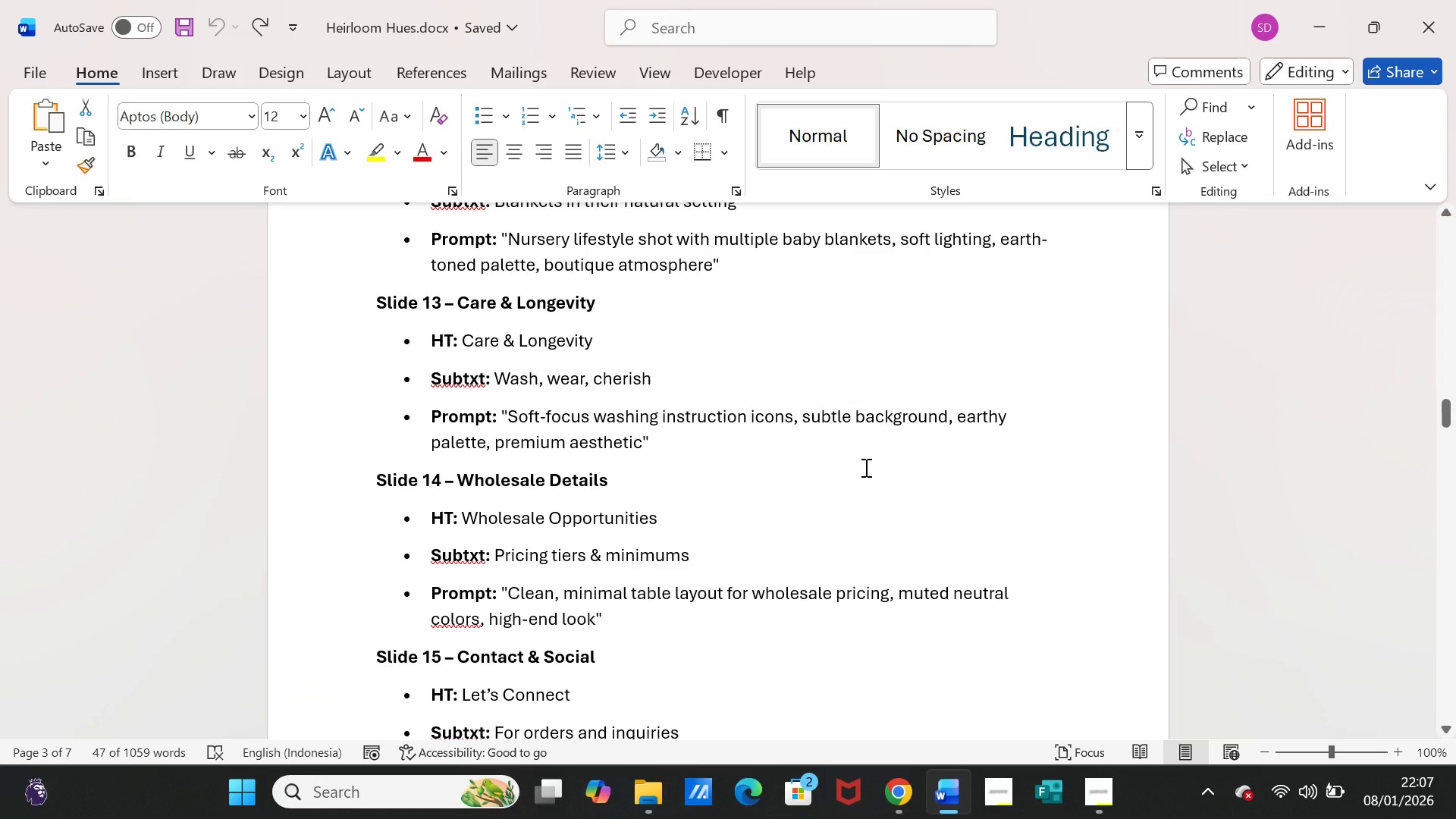 
wait(6.46)
 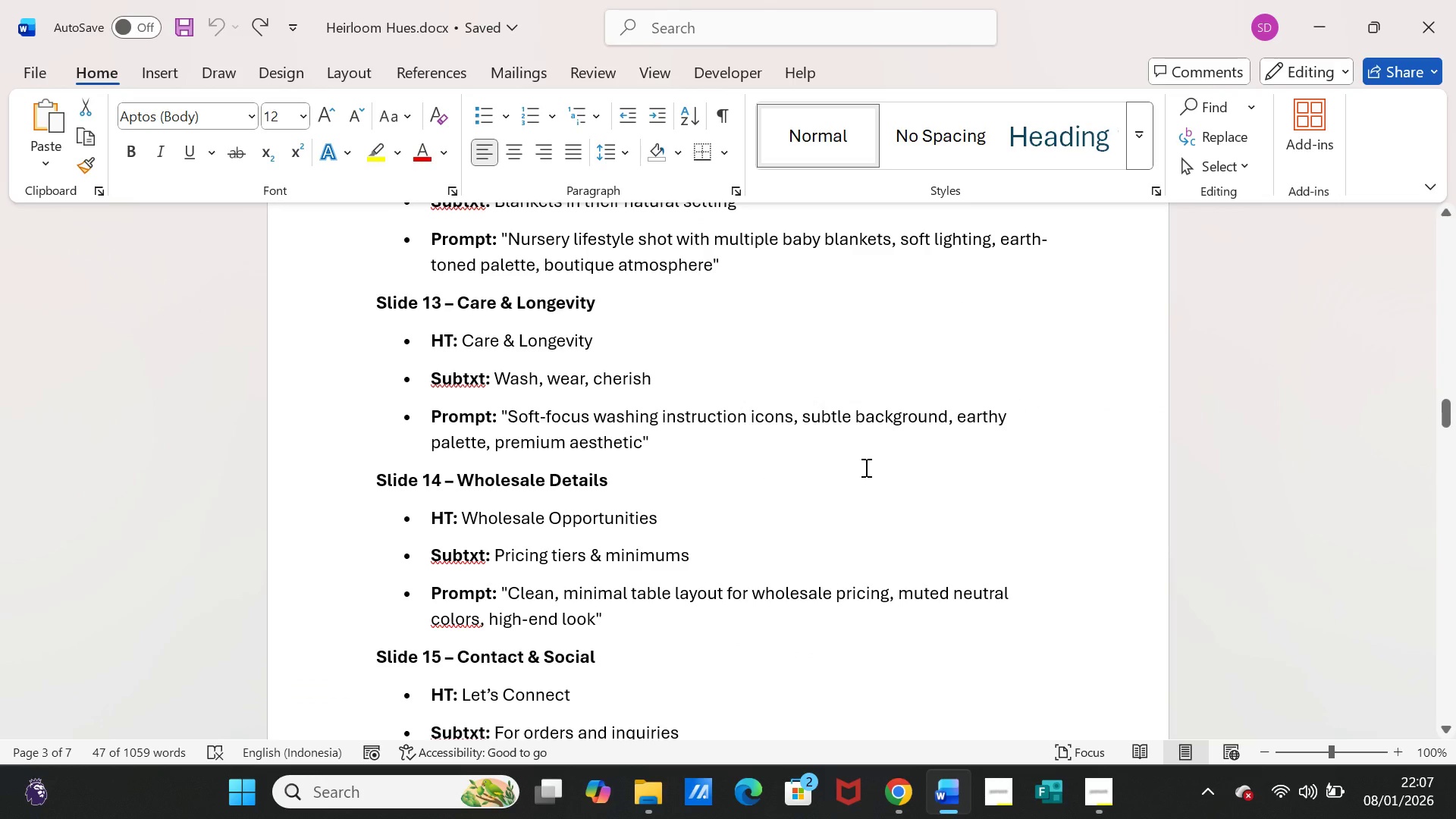 
scroll: coordinate [870, 486], scroll_direction: down, amount: 27.0
 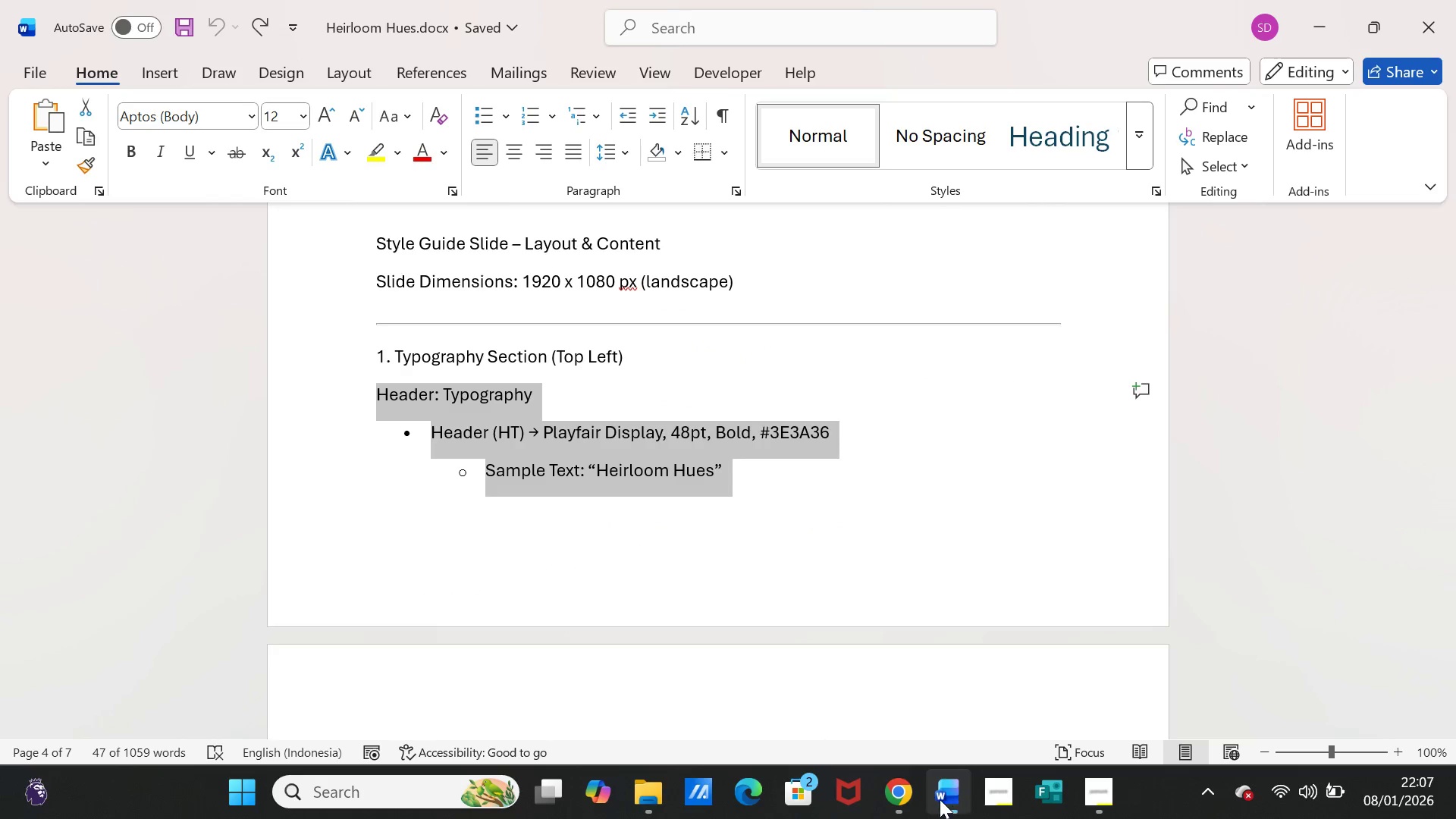 
left_click([896, 795])
 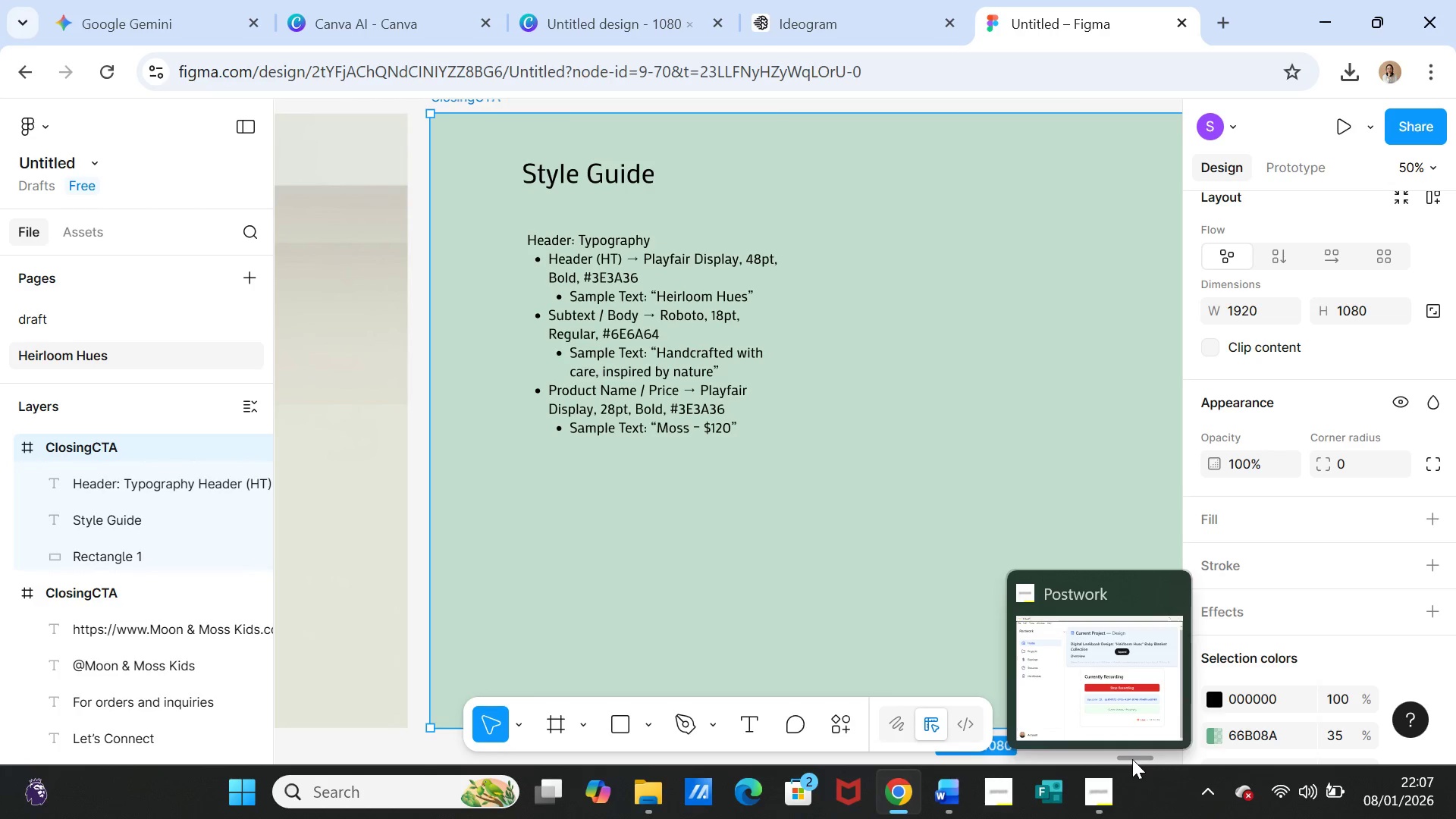 
left_click_drag(start_coordinate=[1132, 759], to_coordinate=[1043, 759])
 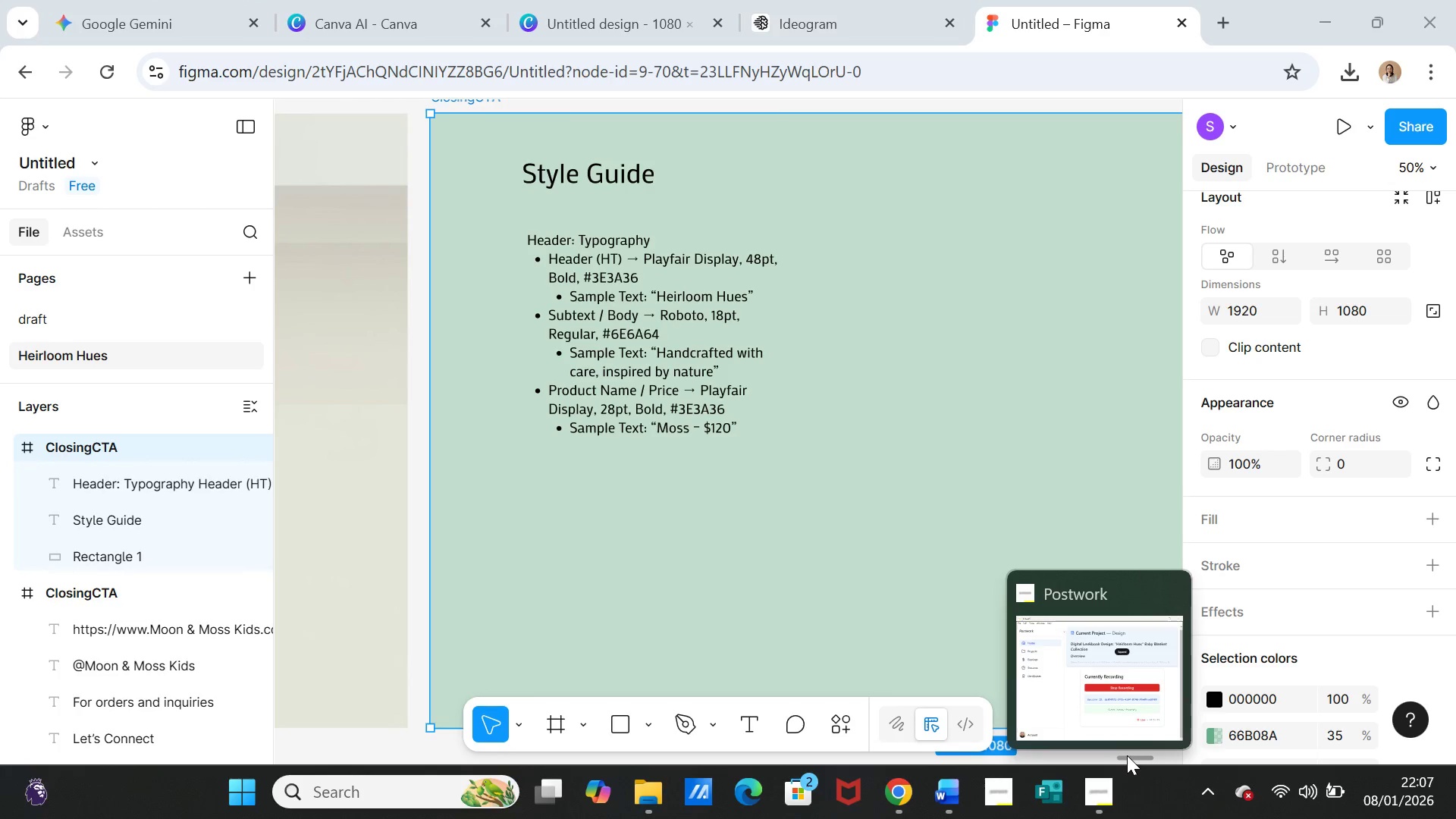 
left_click_drag(start_coordinate=[1127, 755], to_coordinate=[1051, 758])
 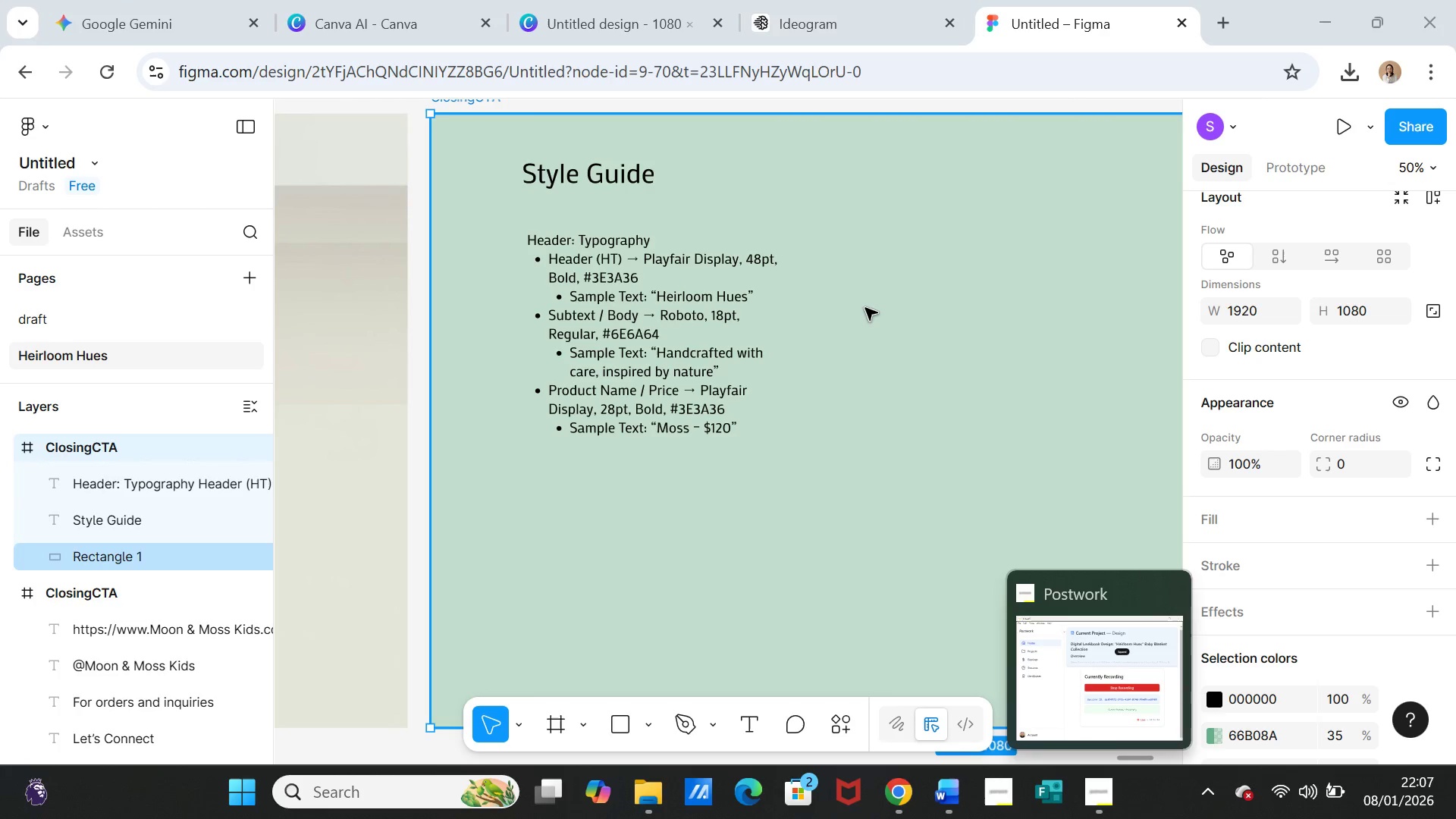 
left_click([865, 308])
 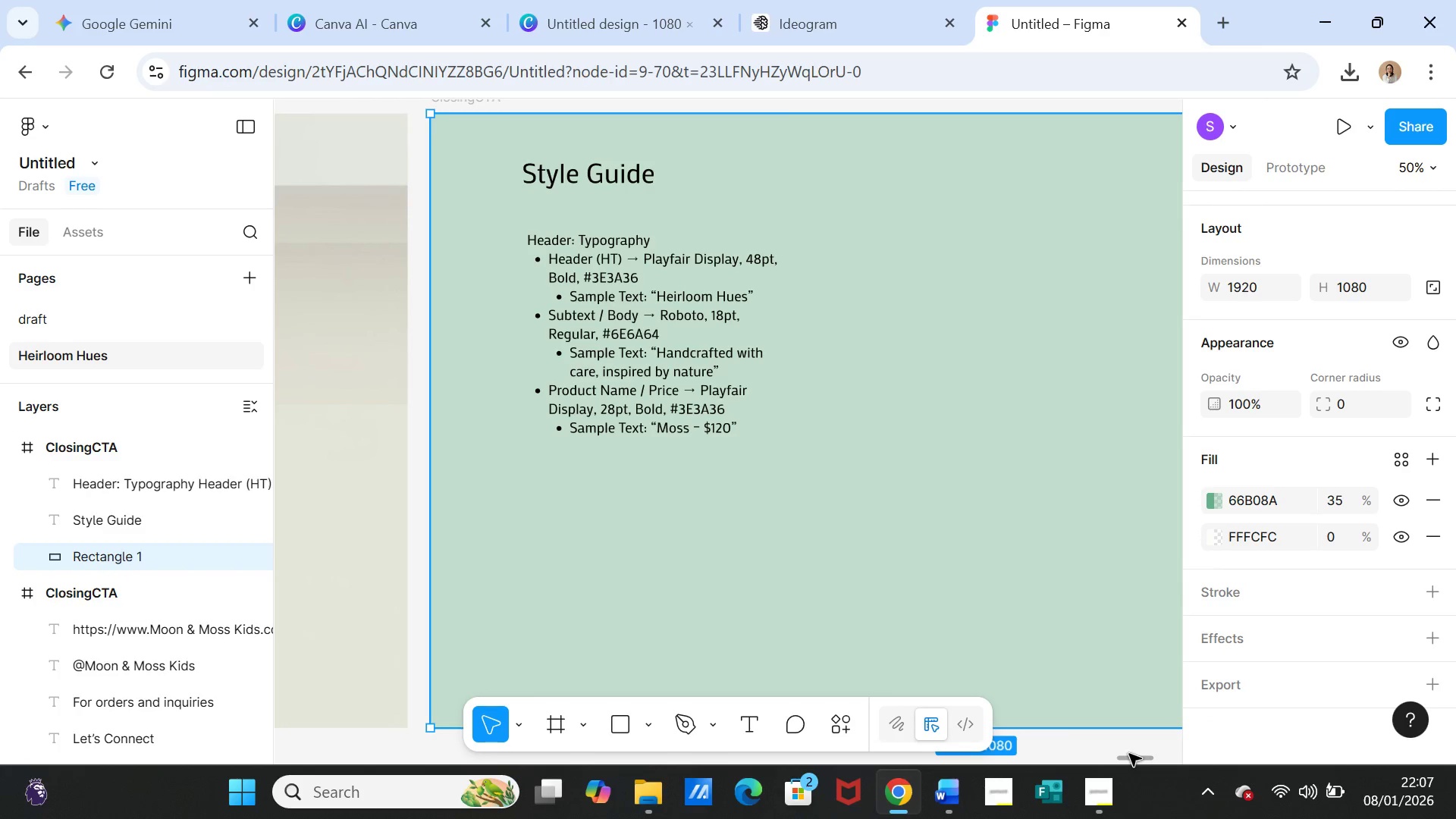 
left_click_drag(start_coordinate=[1130, 755], to_coordinate=[1030, 767])
 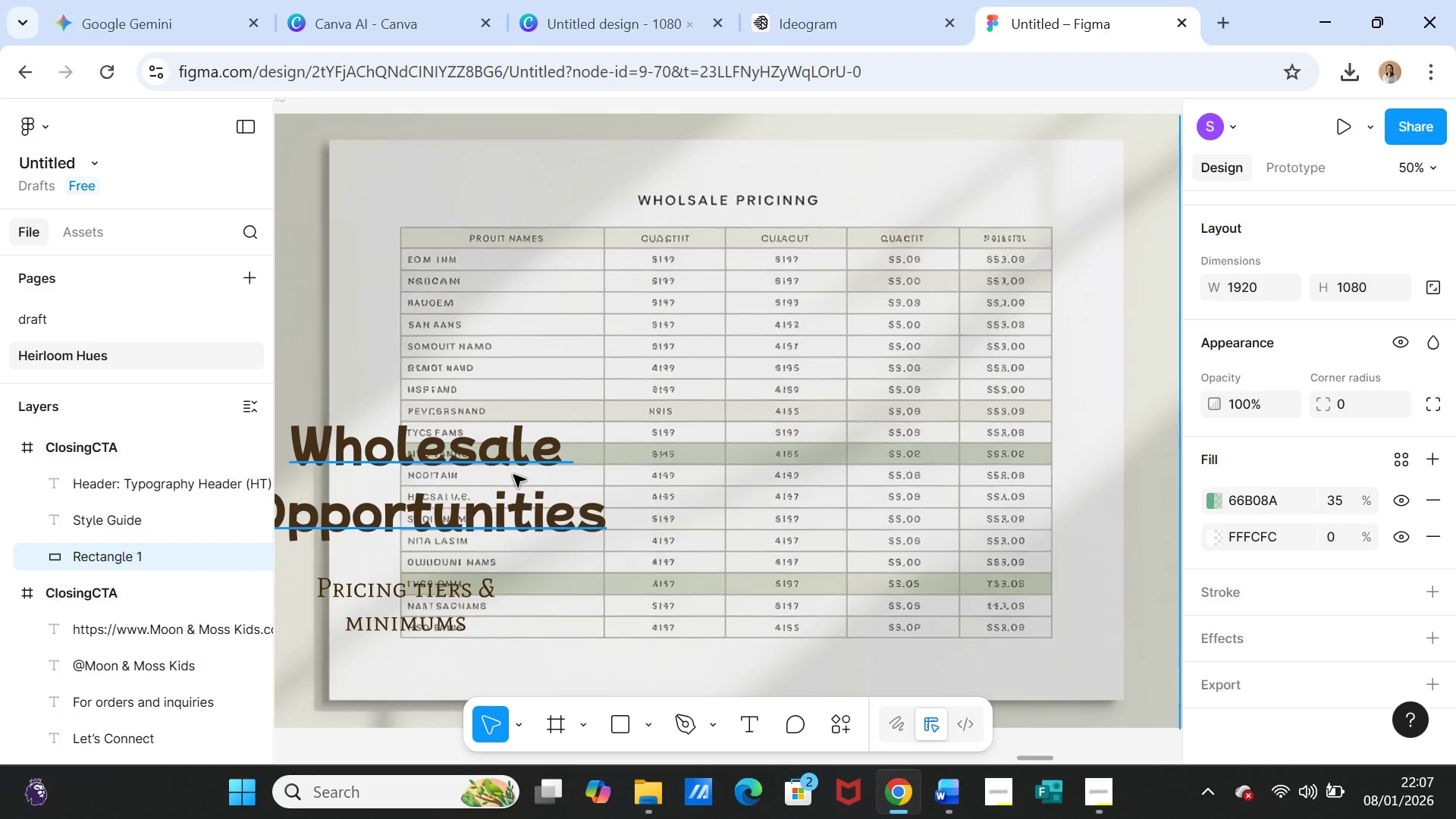 
left_click([513, 475])
 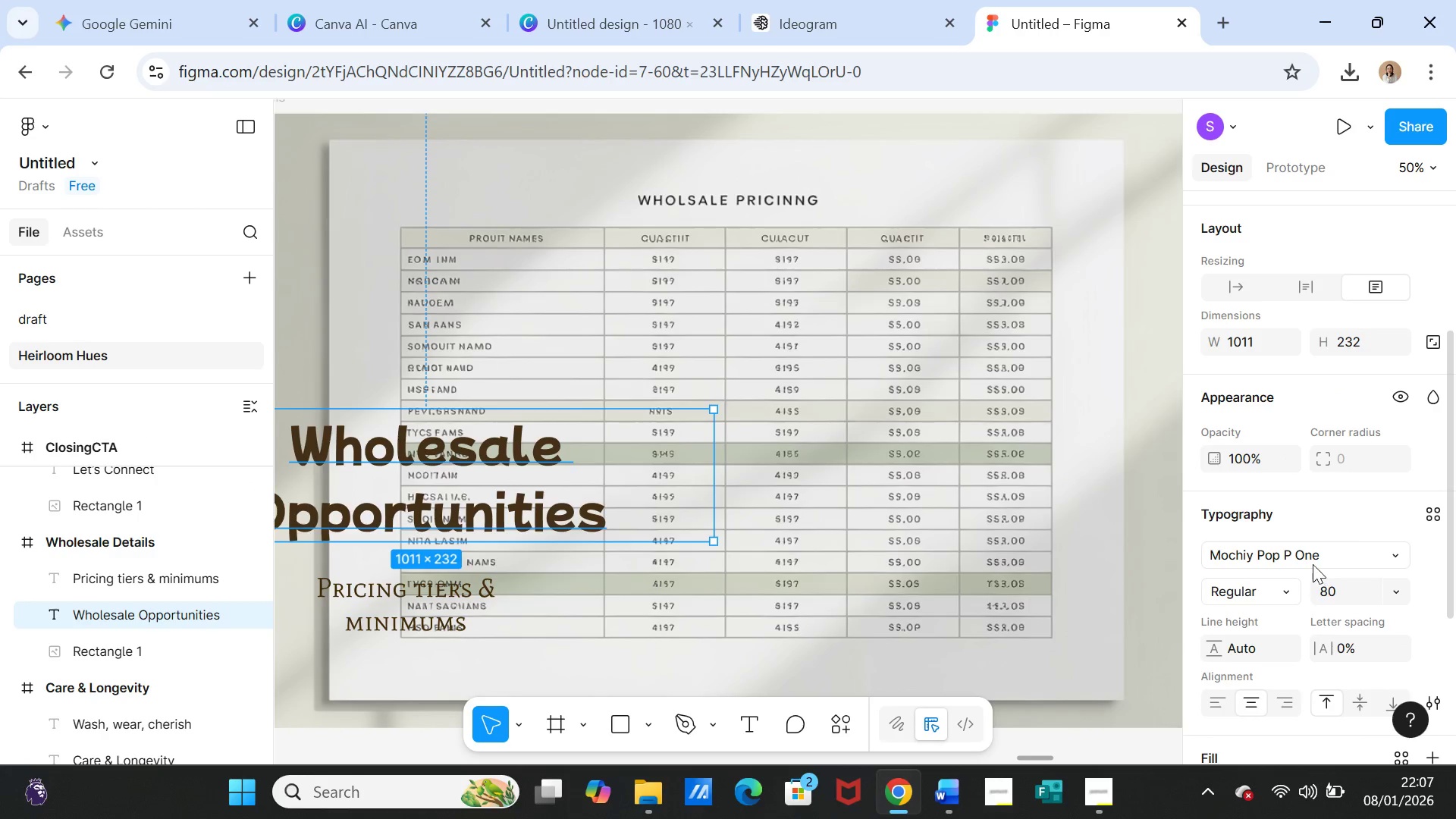 
left_click_drag(start_coordinate=[1320, 554], to_coordinate=[1268, 554])
 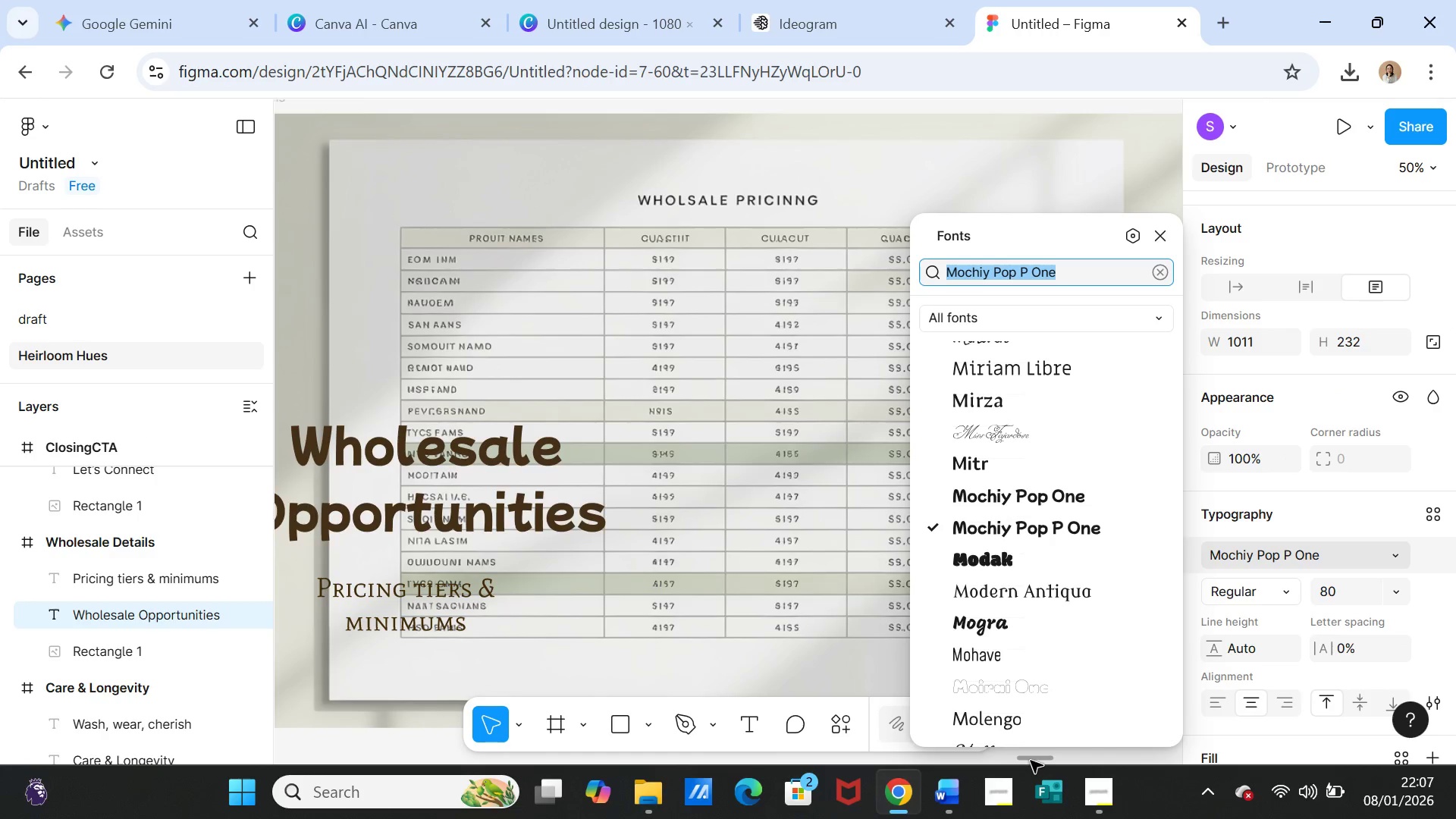 
left_click_drag(start_coordinate=[1031, 761], to_coordinate=[1131, 767])
 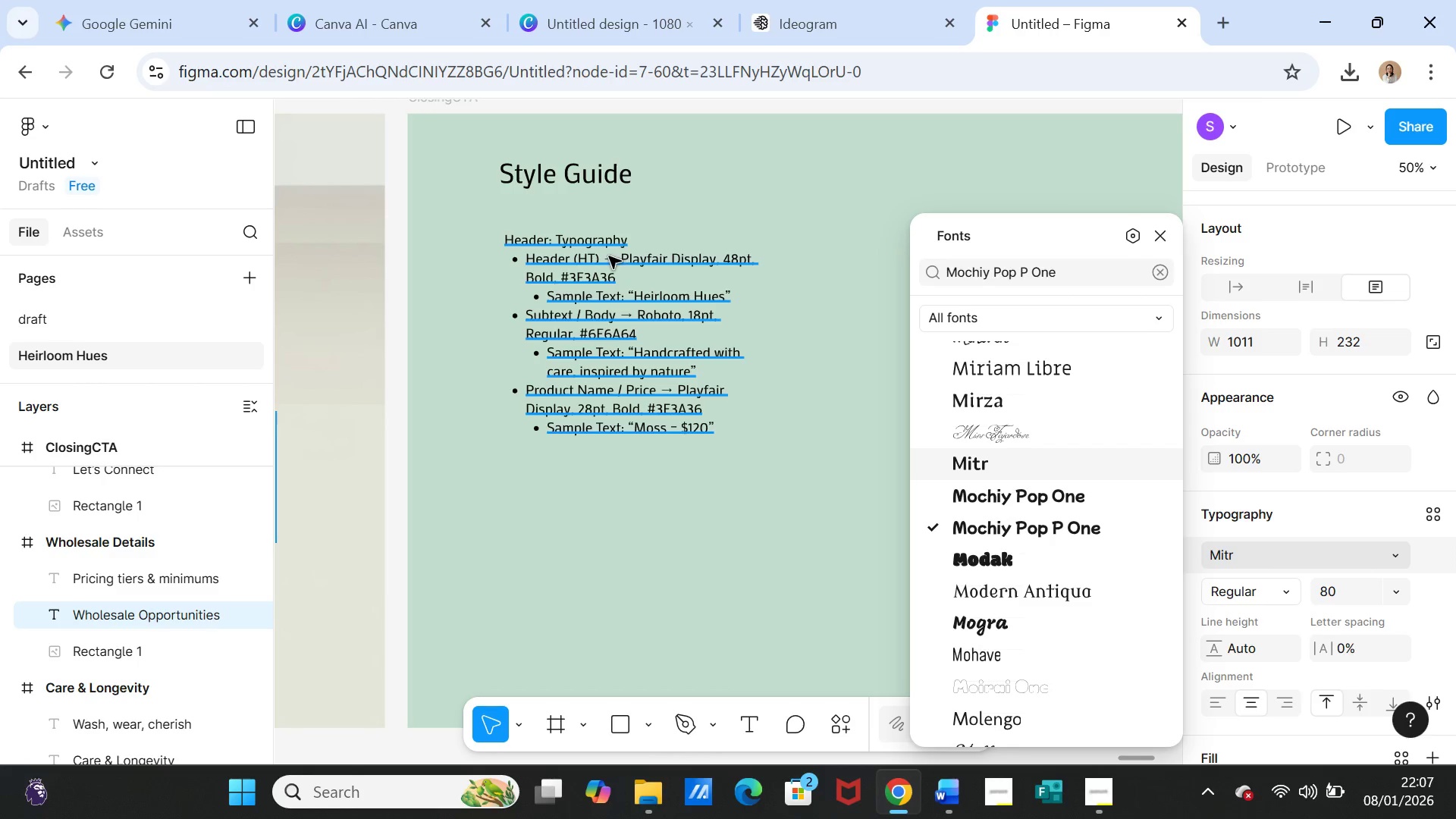 
wait(5.53)
 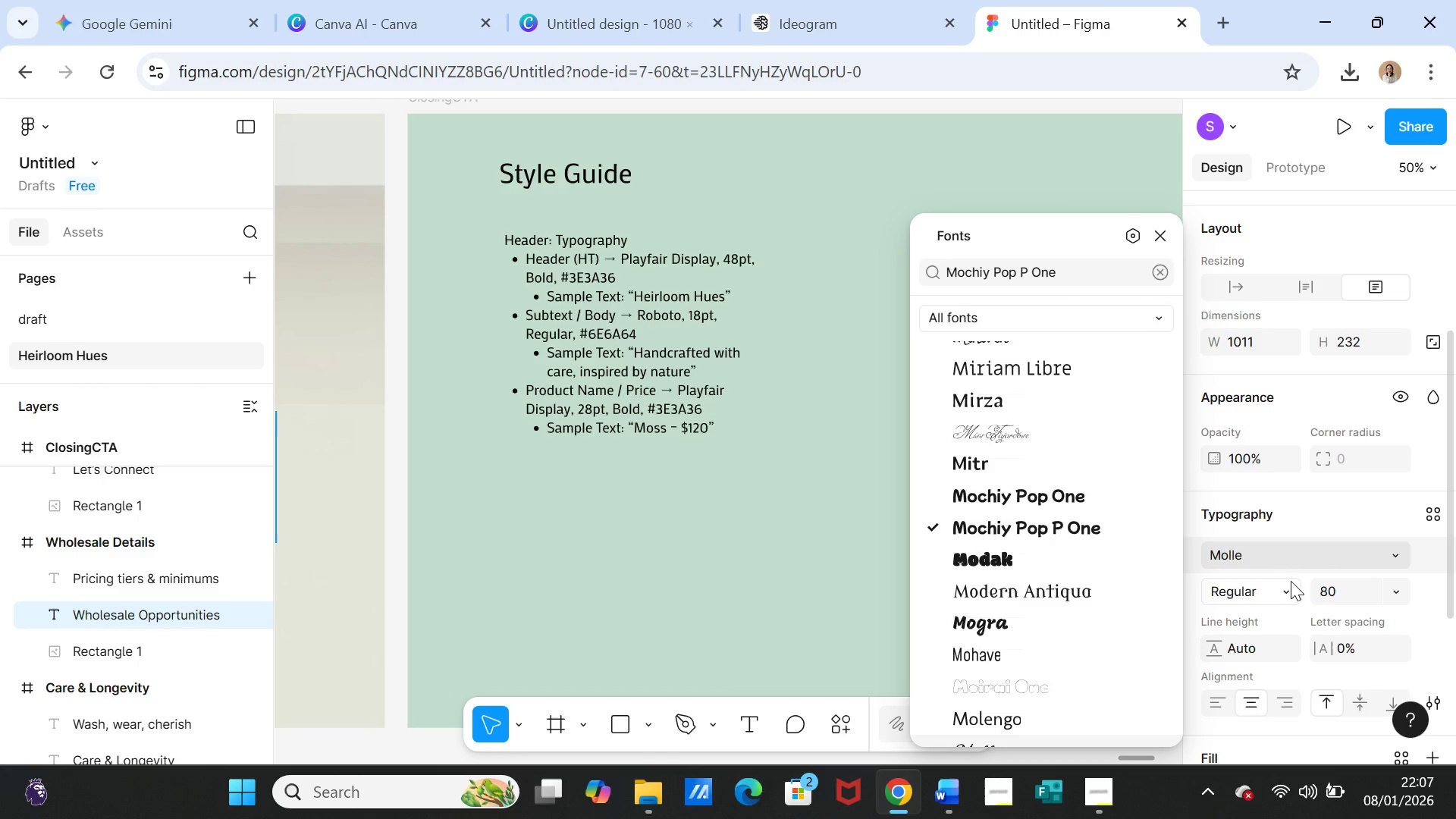 
double_click([585, 260])
 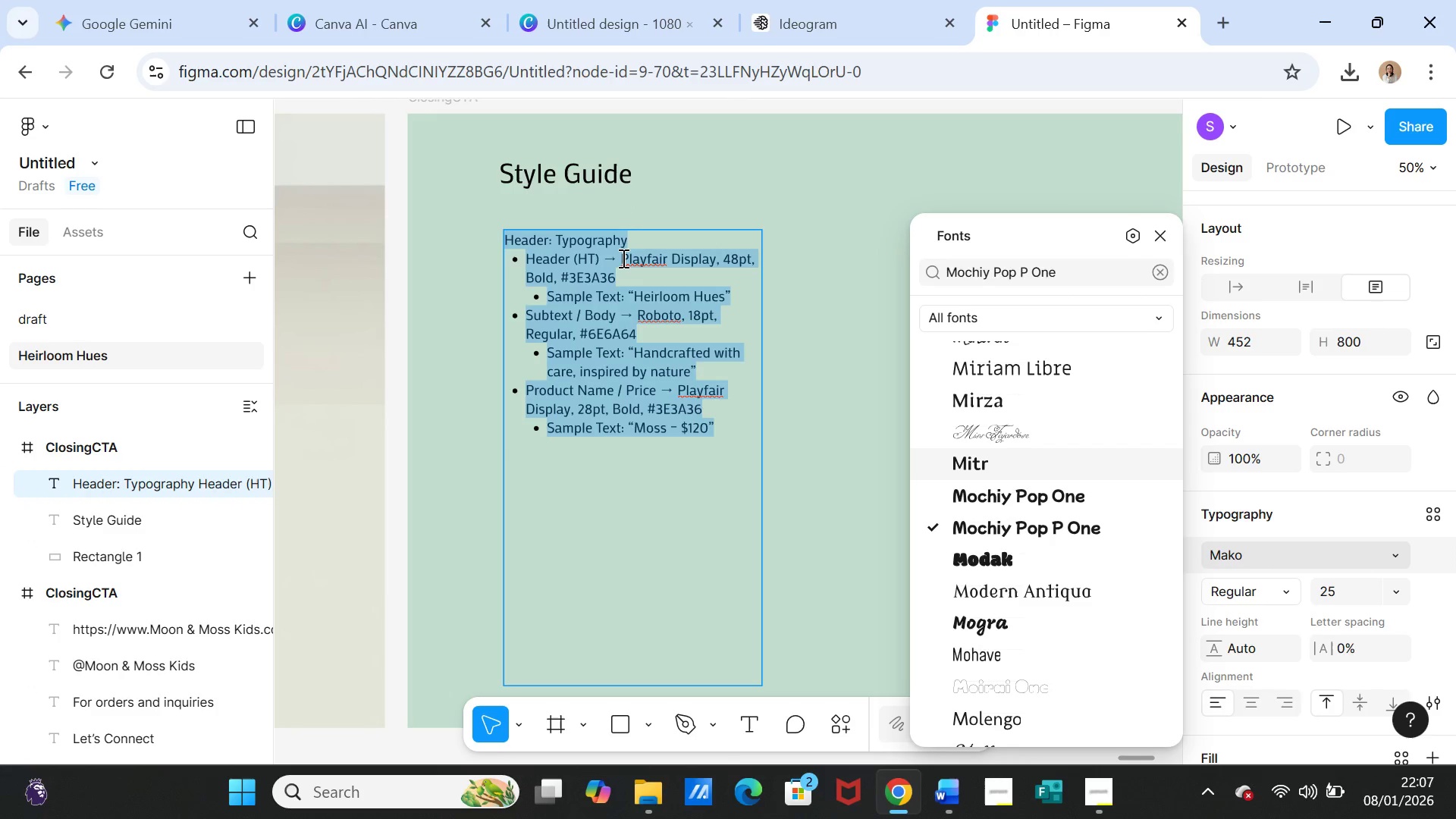 
left_click_drag(start_coordinate=[622, 258], to_coordinate=[714, 254])
 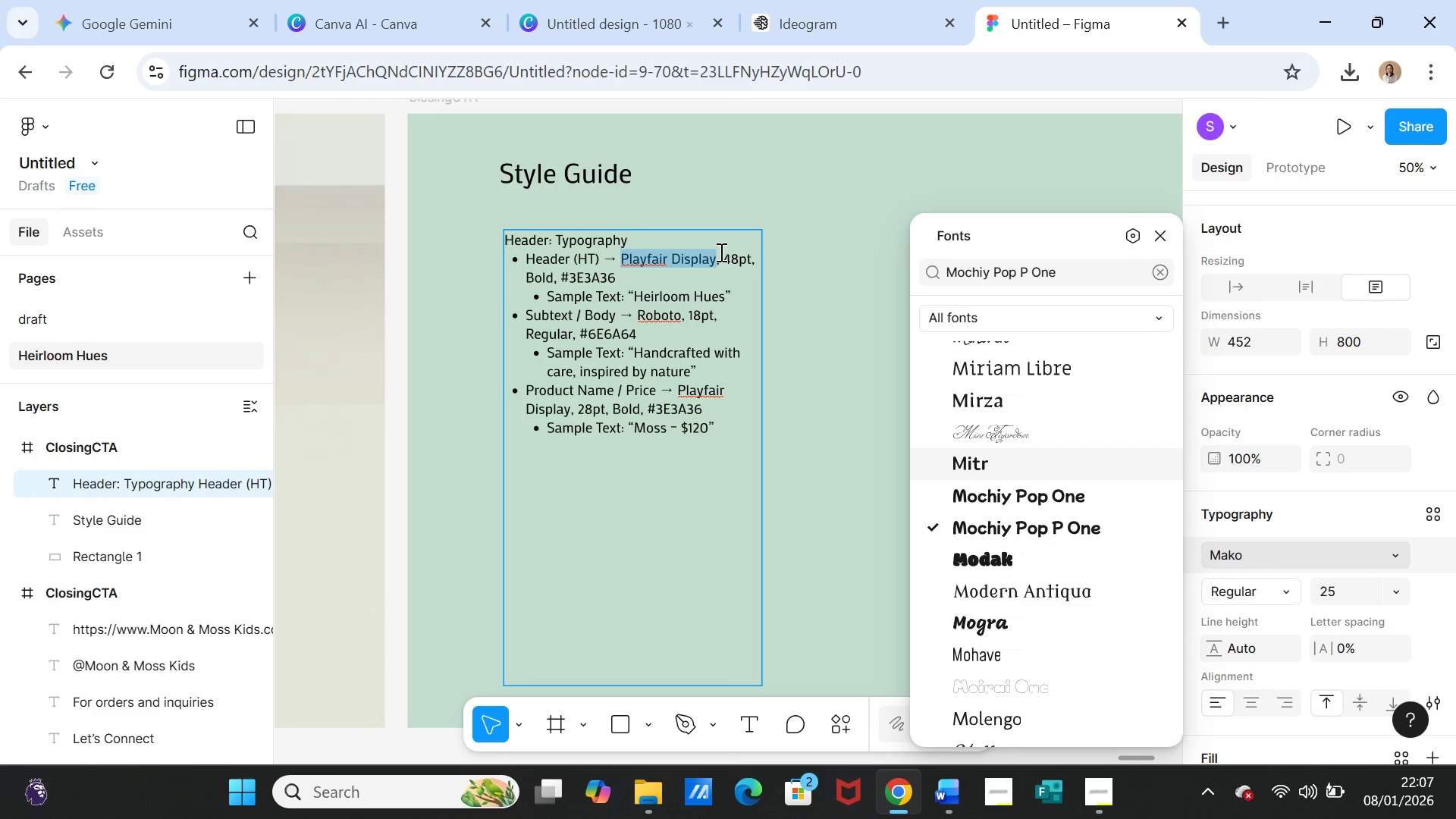 
type(mOCHIY)
key(Backspace)
key(Backspace)
key(Backspace)
key(Backspace)
key(Backspace)
key(Backspace)
key(Backspace)
type(Mochiy Pop P one)
key(Backspace)
 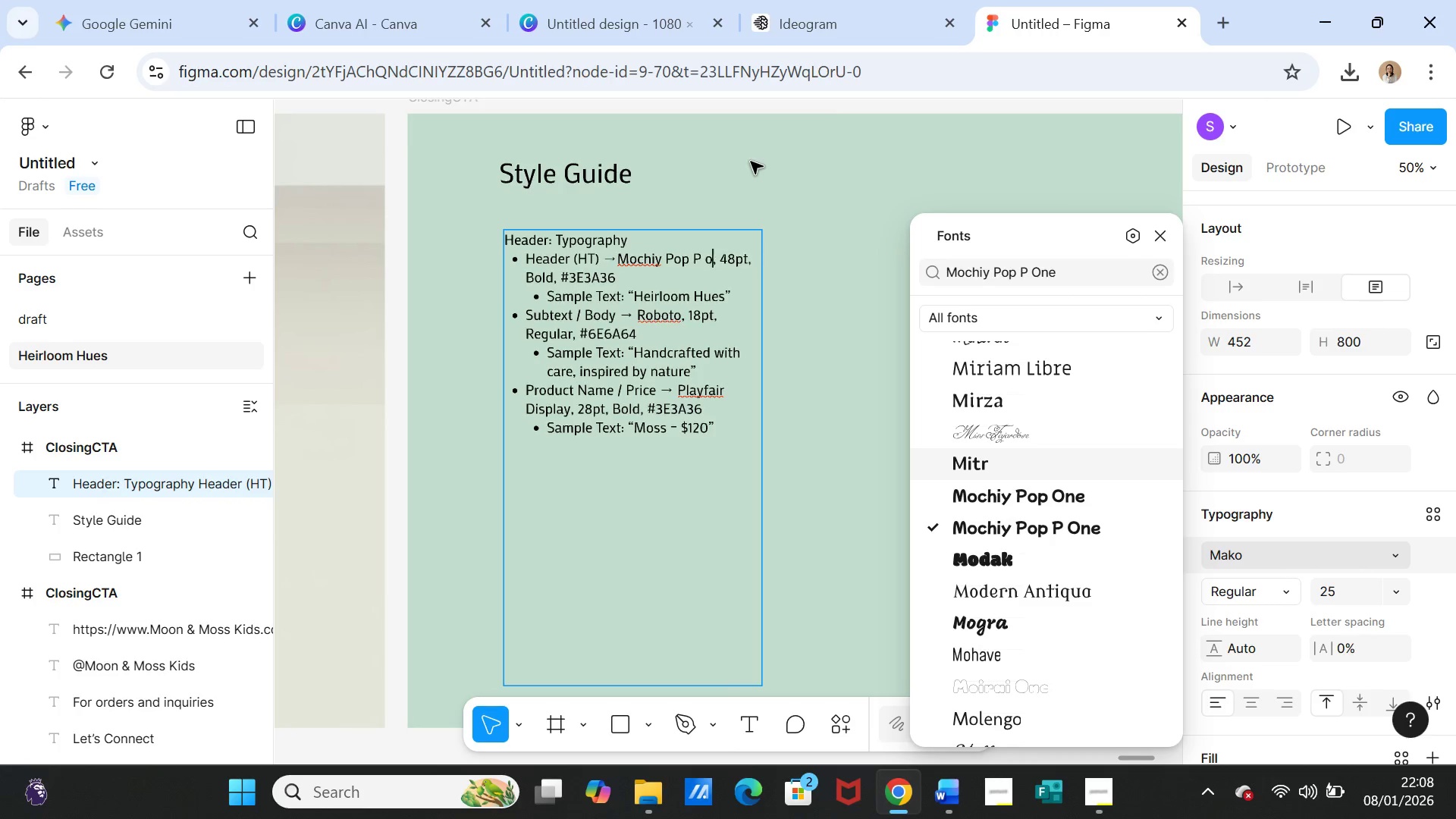 
key(Backspace)
key(Backspace)
type(One)
 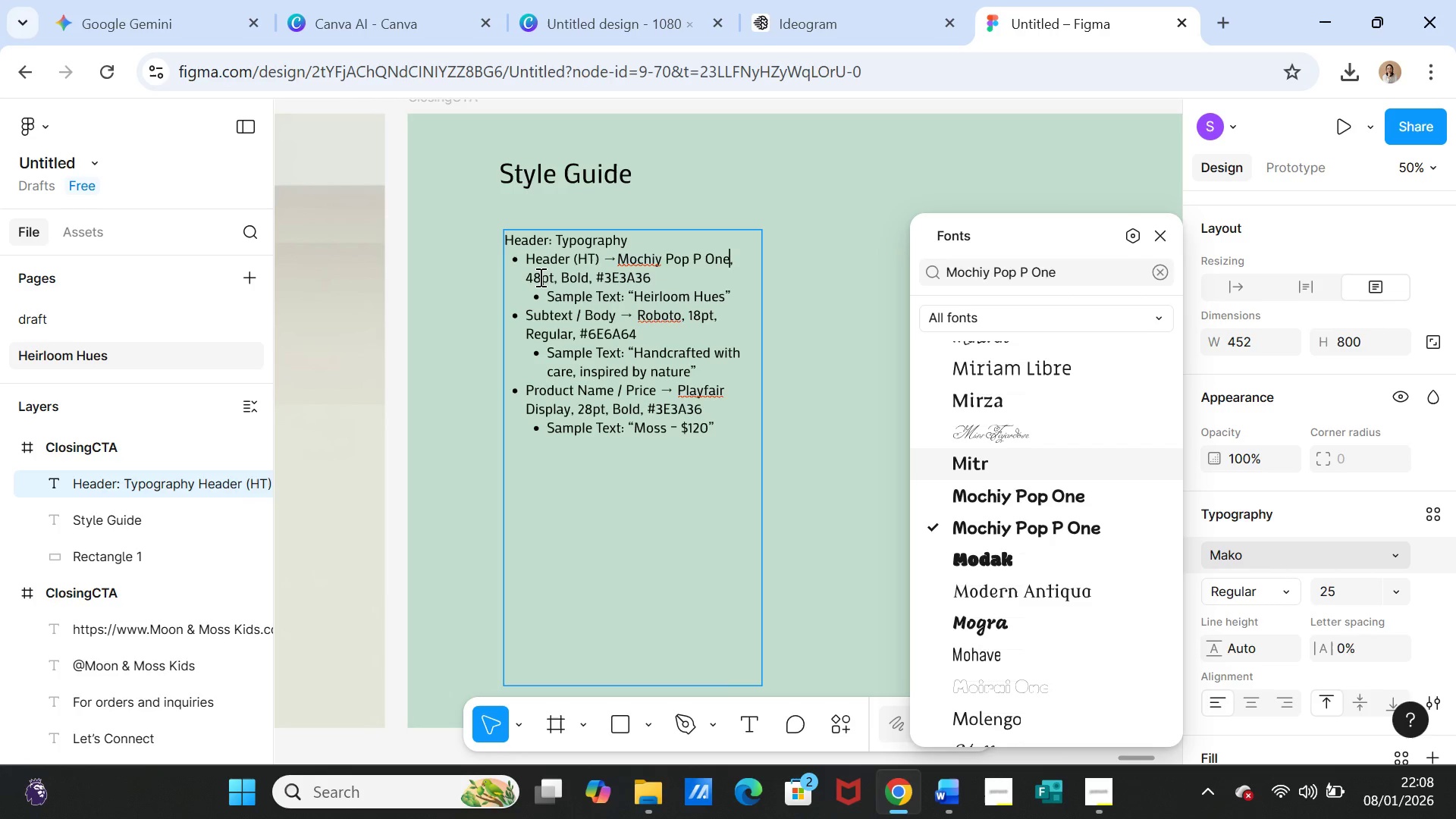 
wait(5.45)
 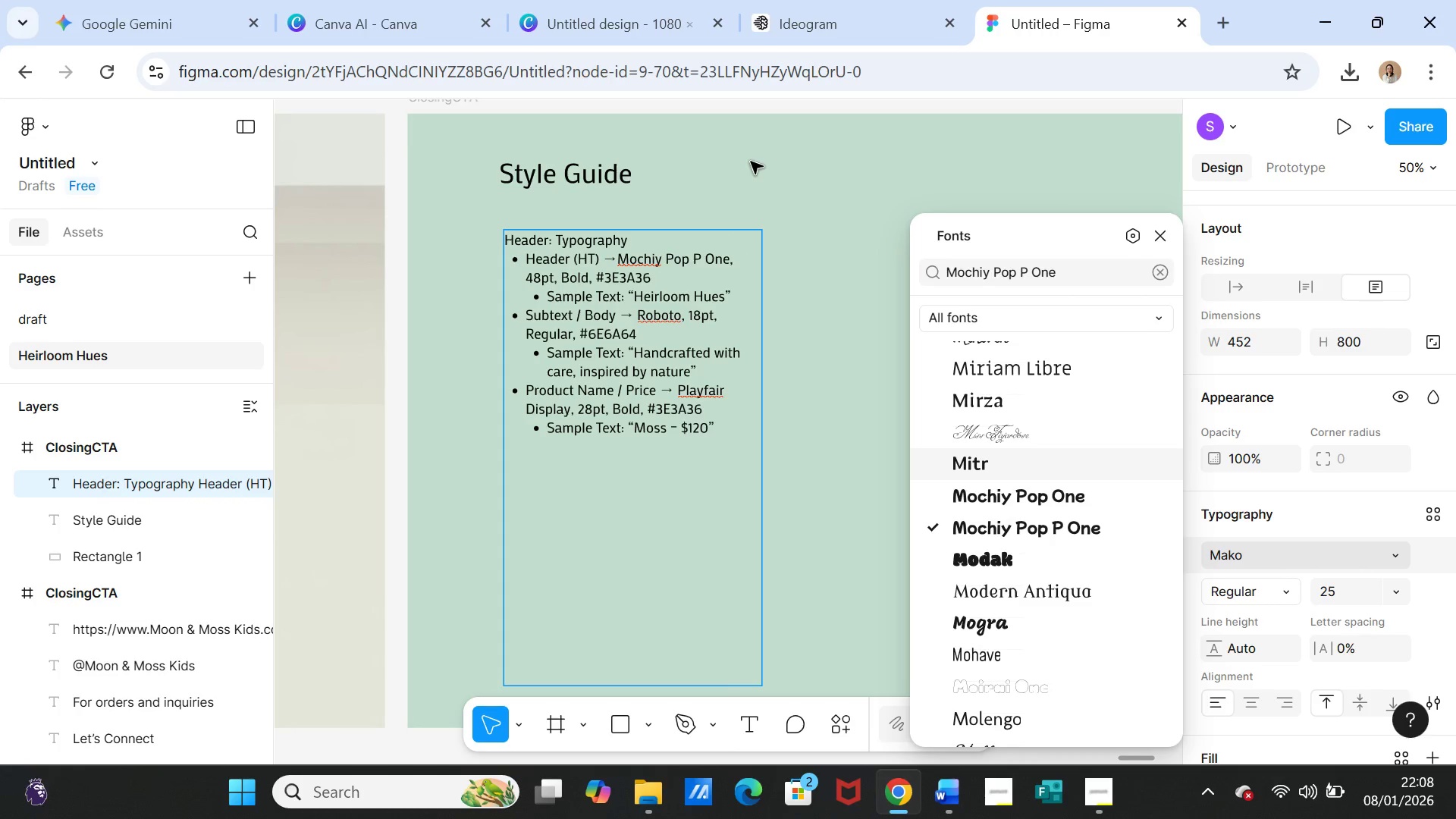 
left_click([825, 217])
 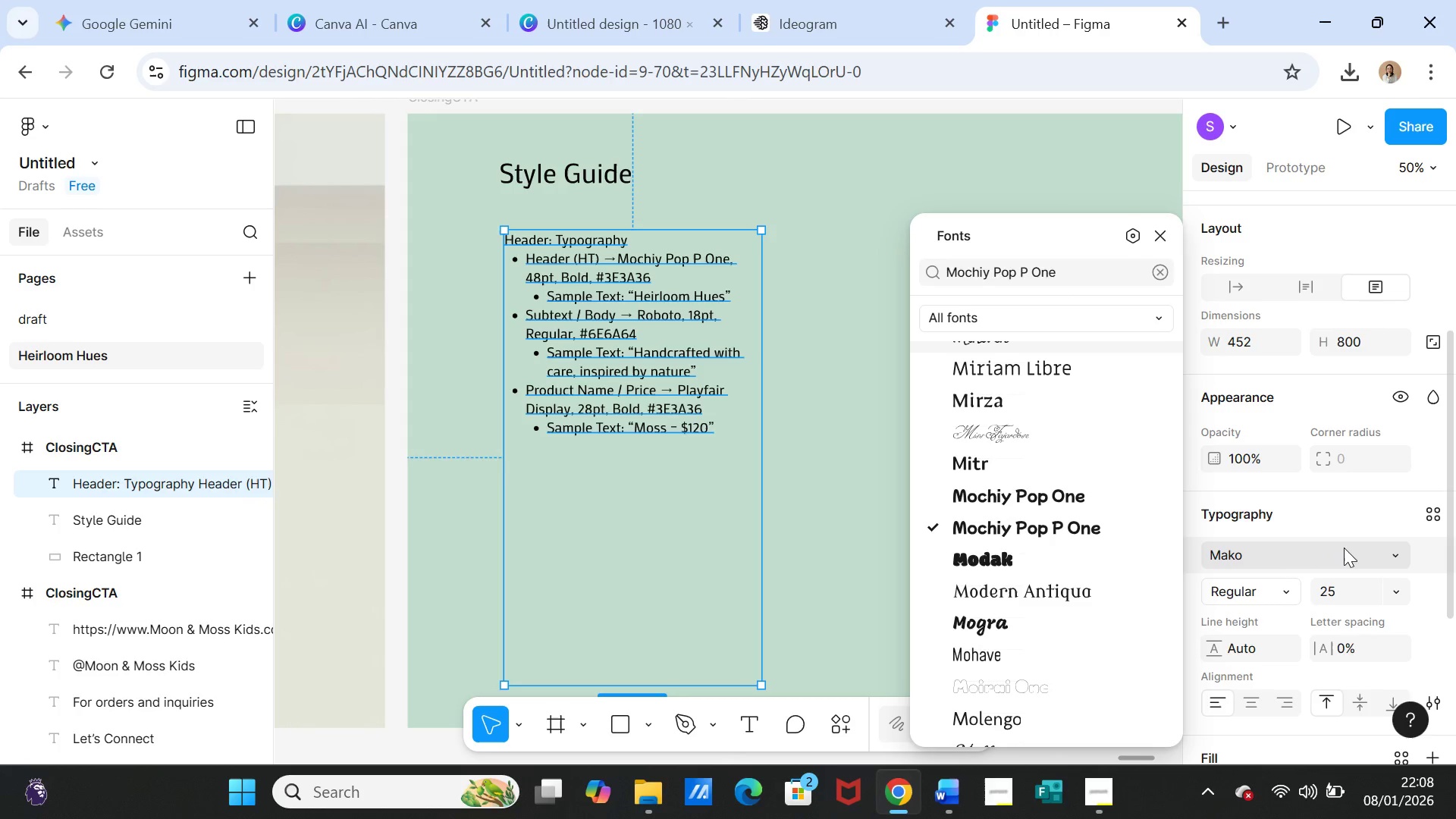 
left_click([1046, 163])
 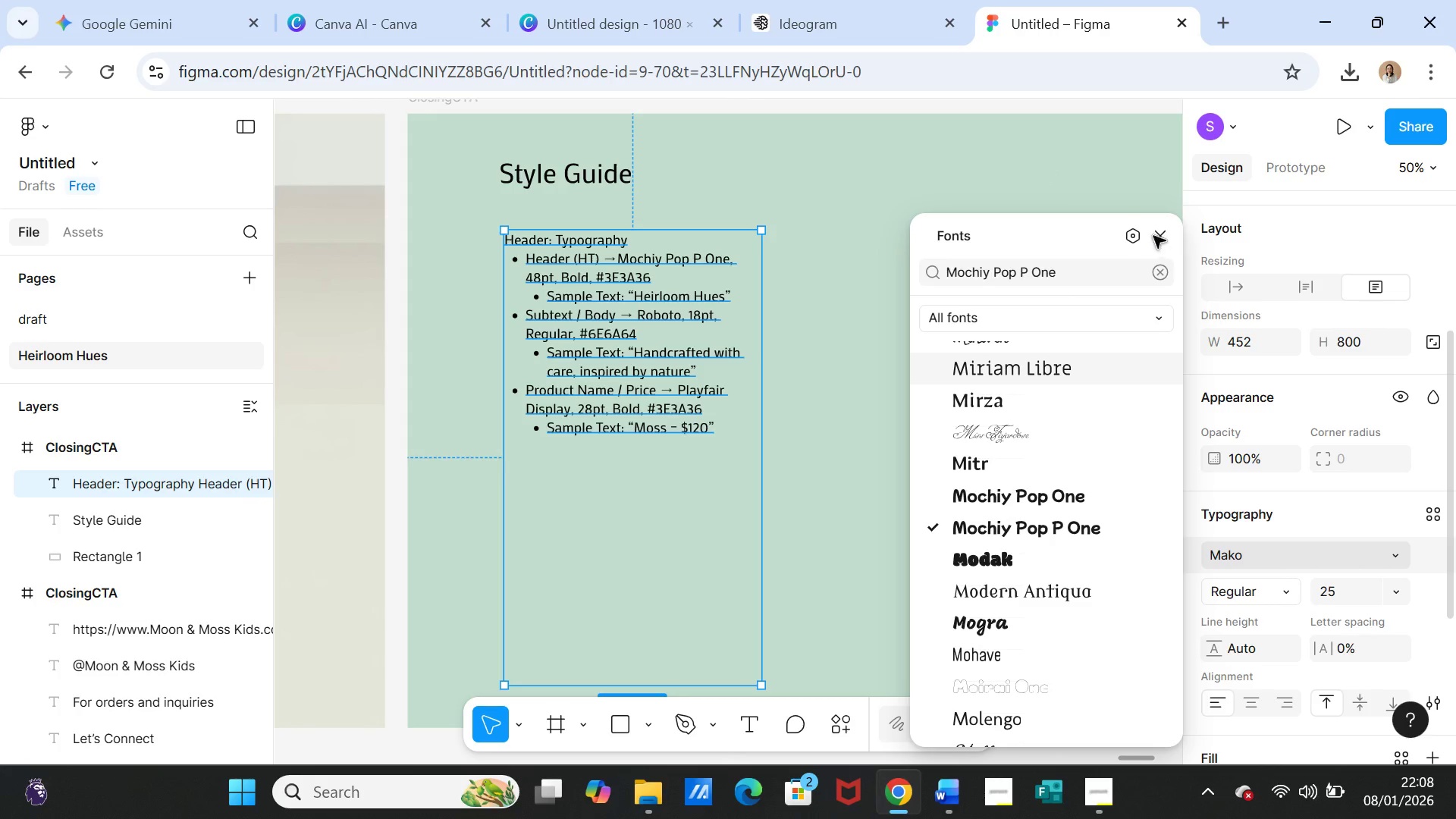 
left_click([1153, 236])
 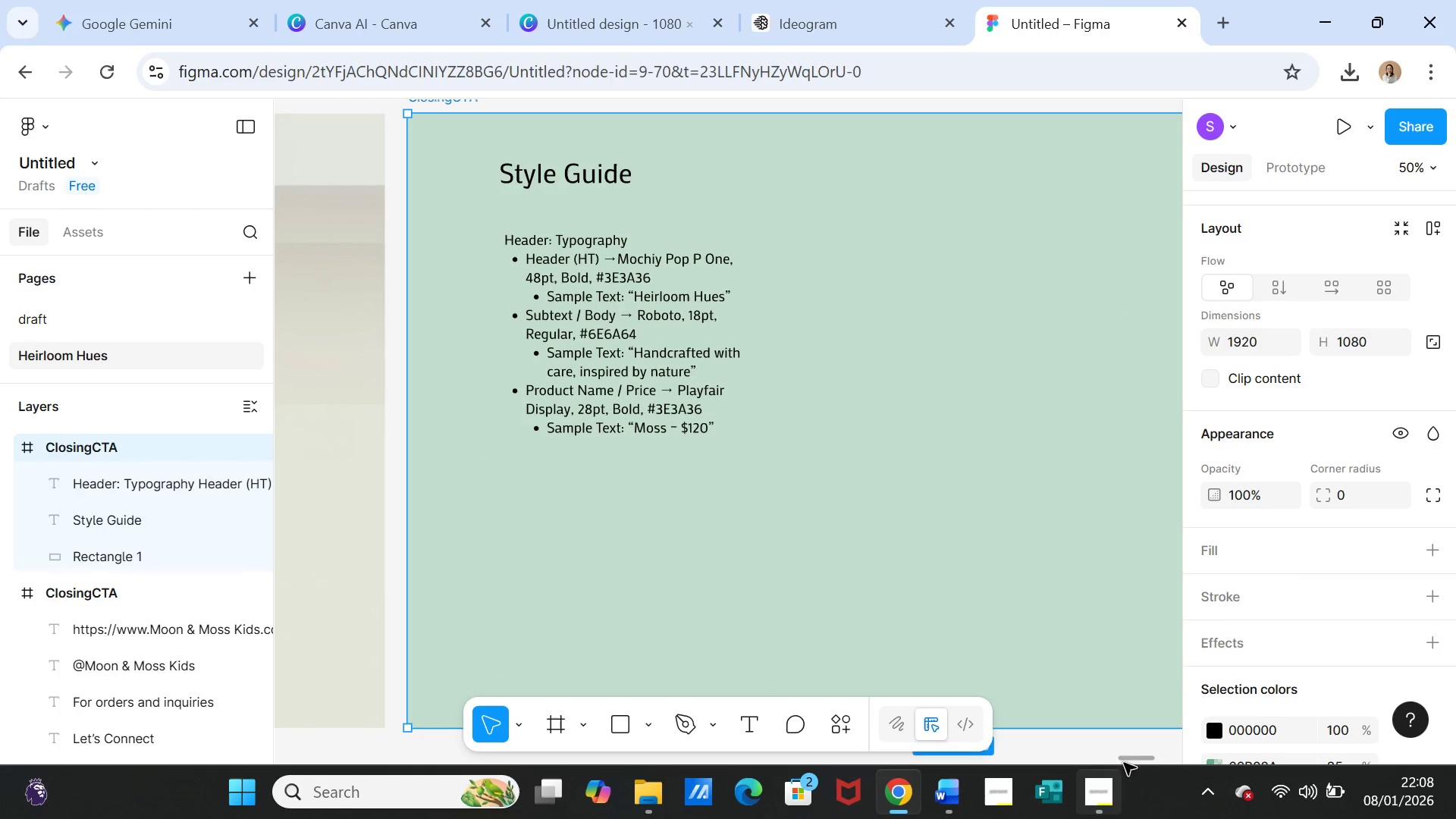 
left_click_drag(start_coordinate=[1131, 755], to_coordinate=[1085, 751])
 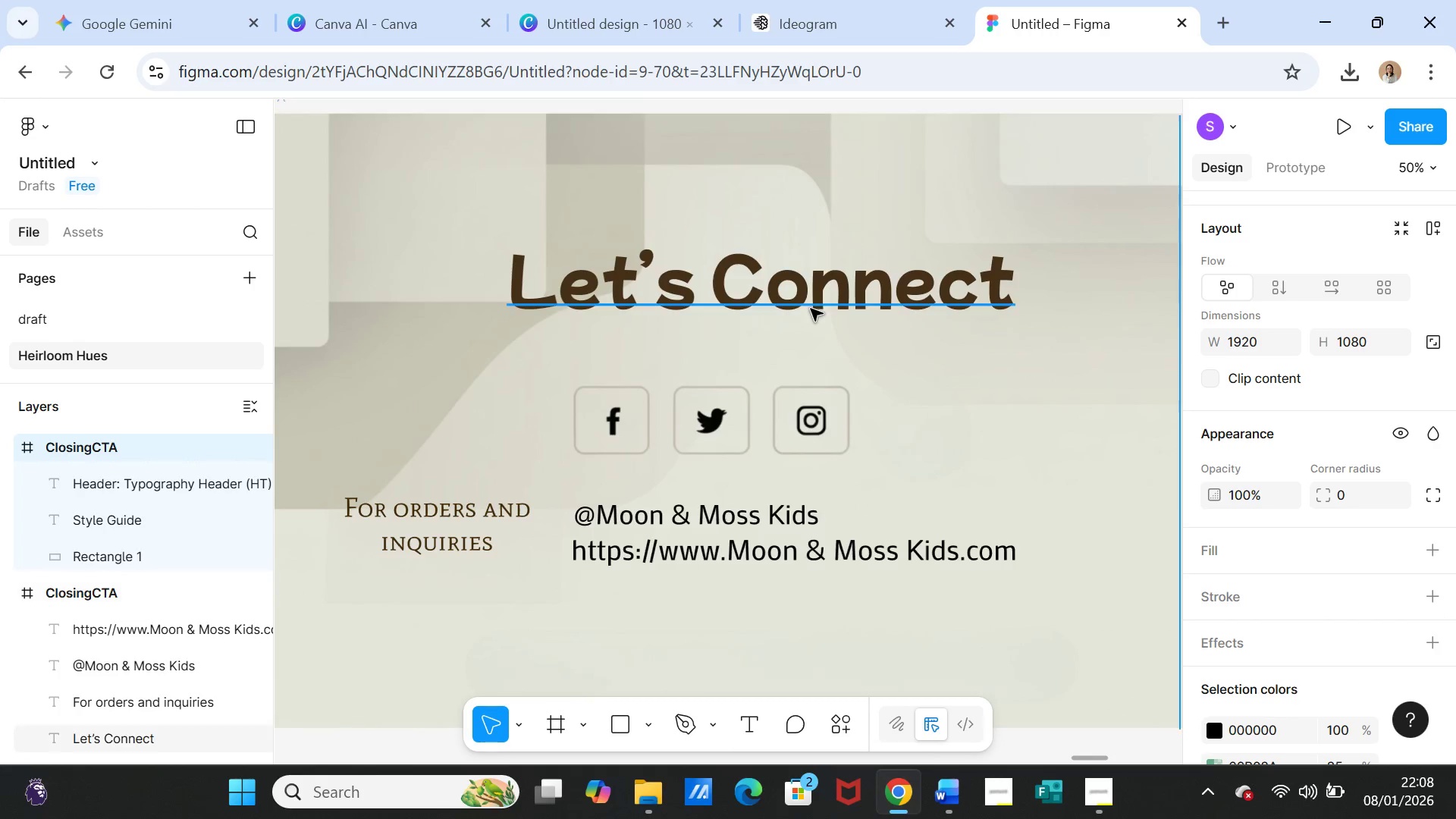 
left_click([811, 309])
 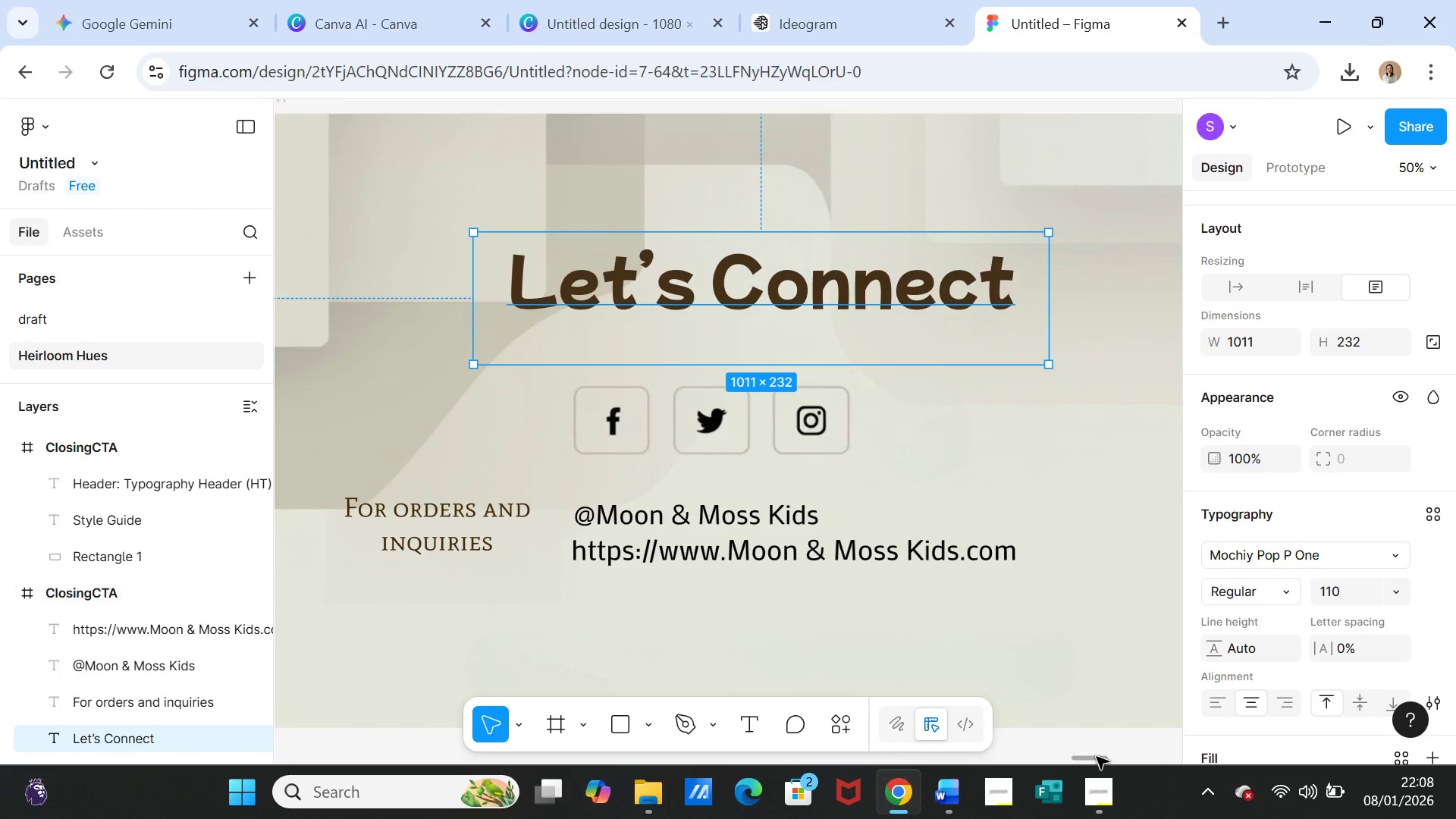 
left_click_drag(start_coordinate=[1097, 757], to_coordinate=[1046, 752])
 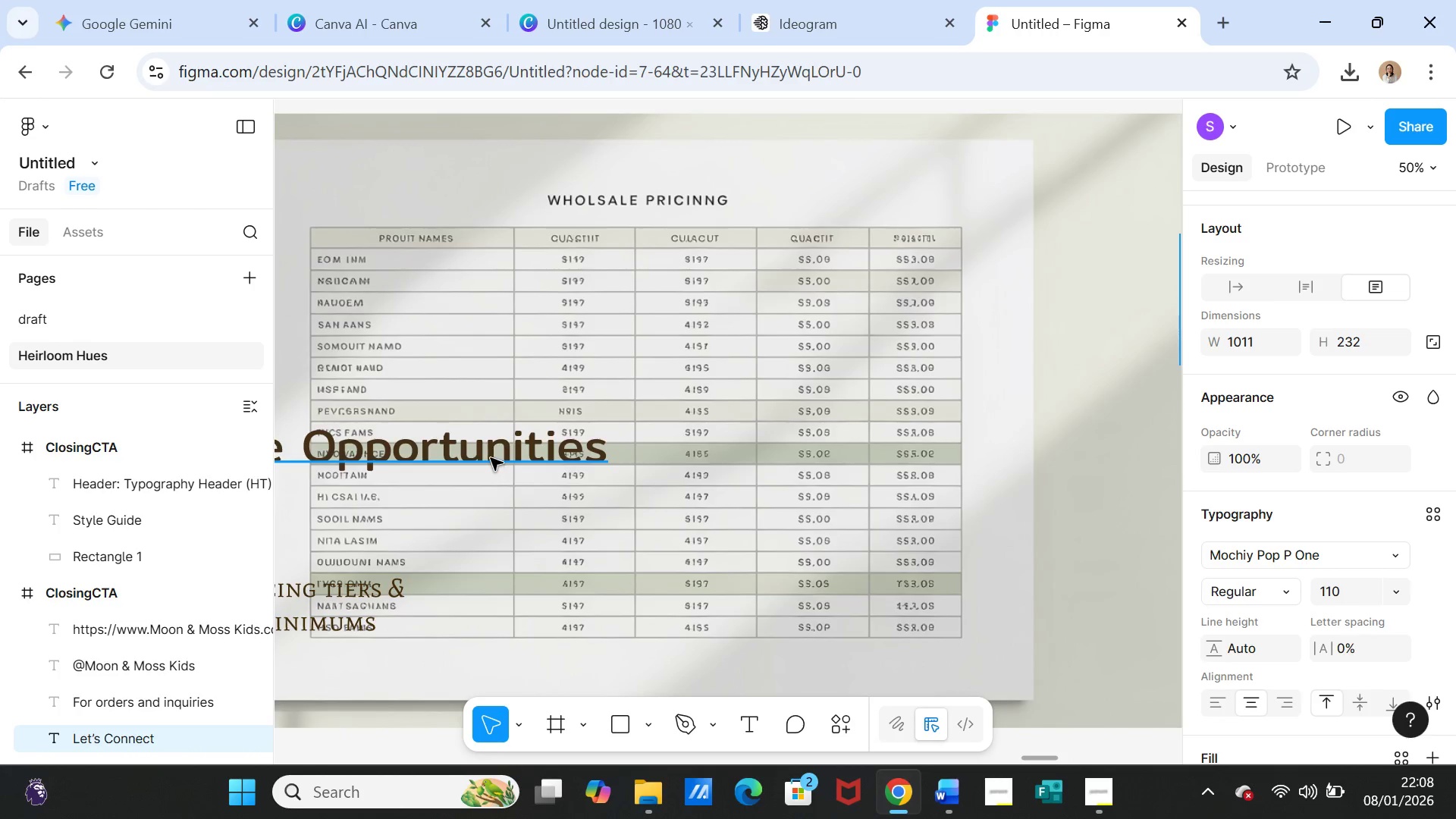 
left_click([491, 458])
 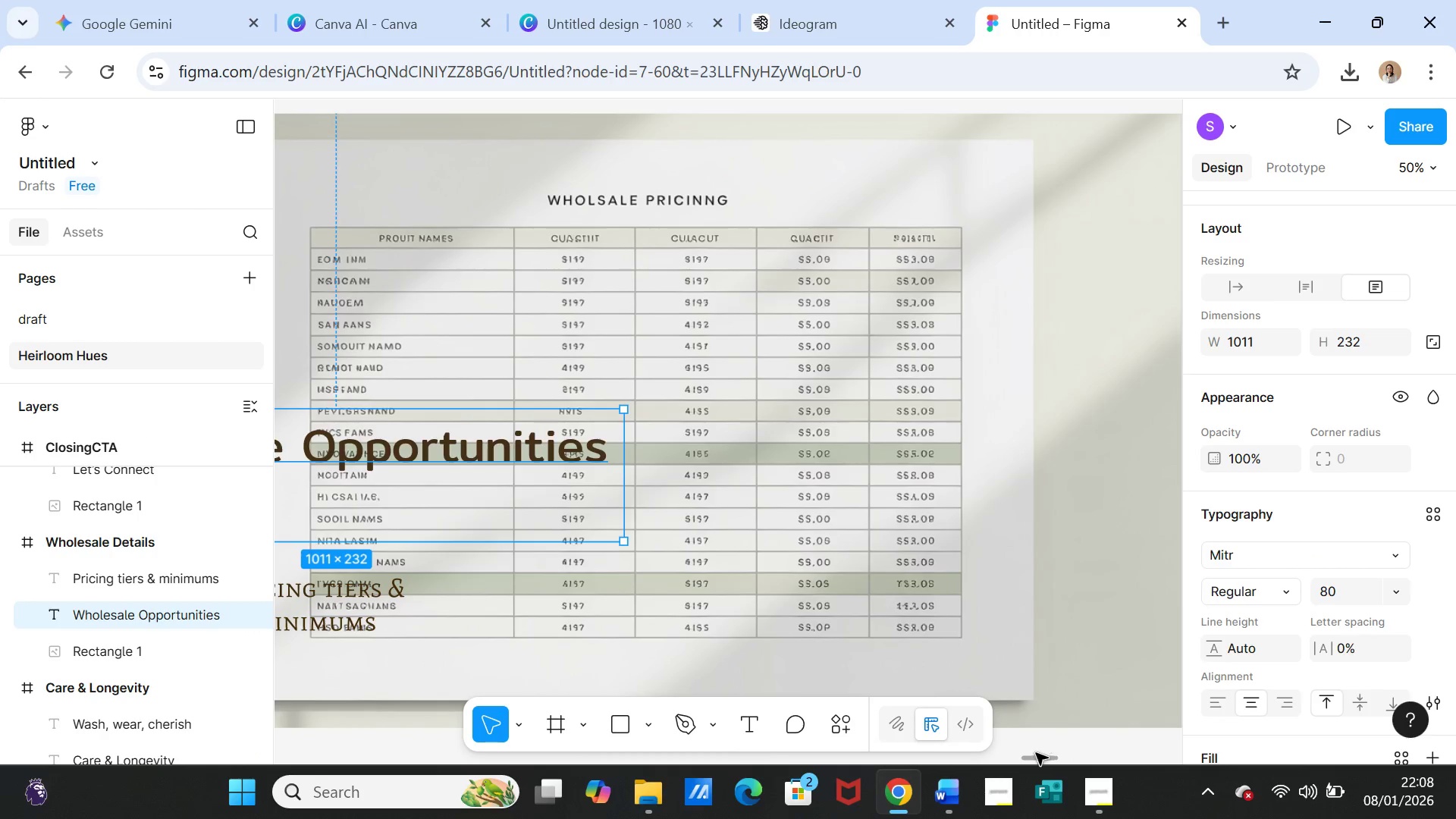 
left_click_drag(start_coordinate=[1035, 760], to_coordinate=[1116, 763])
 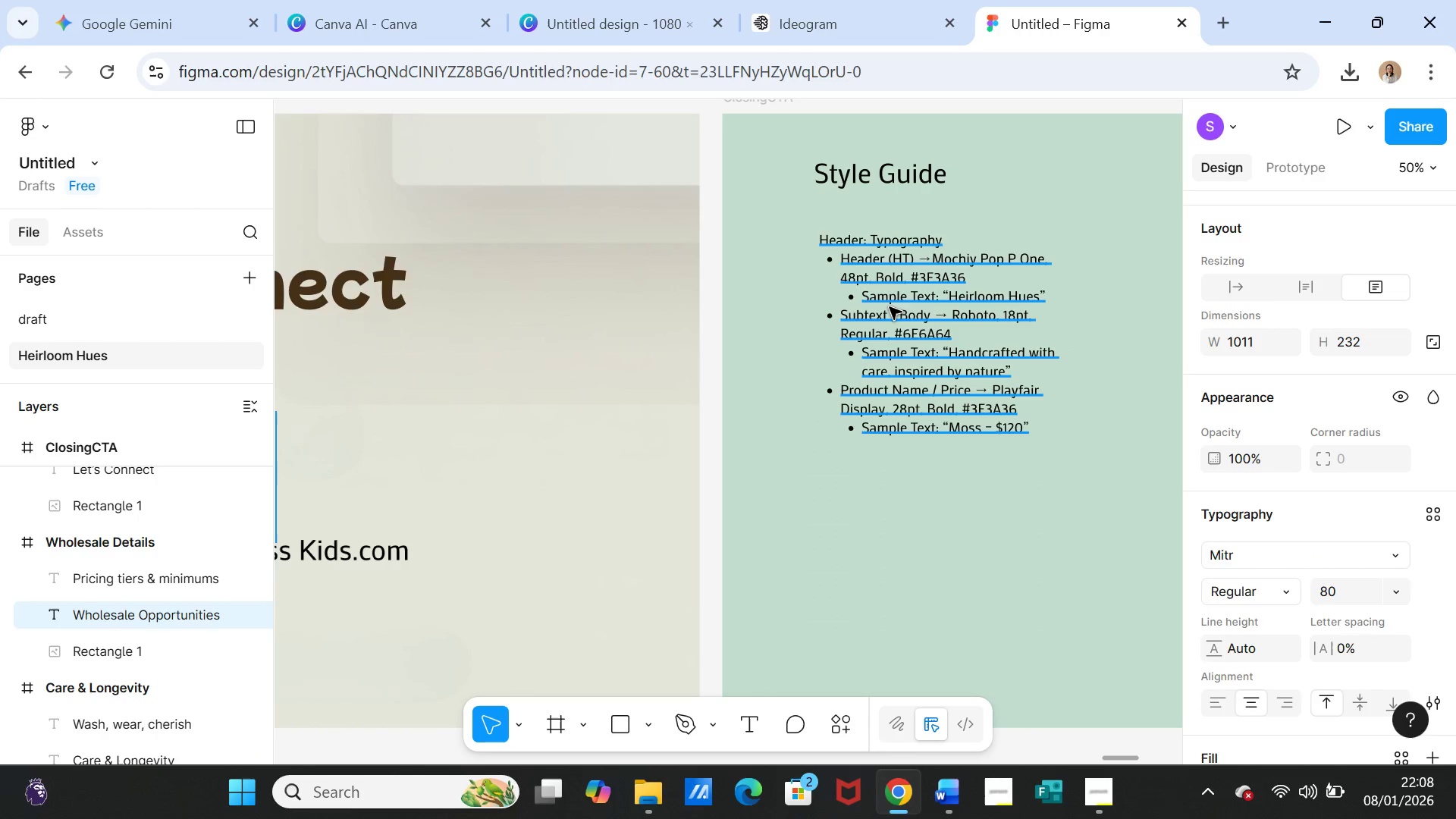 
left_click([890, 307])
 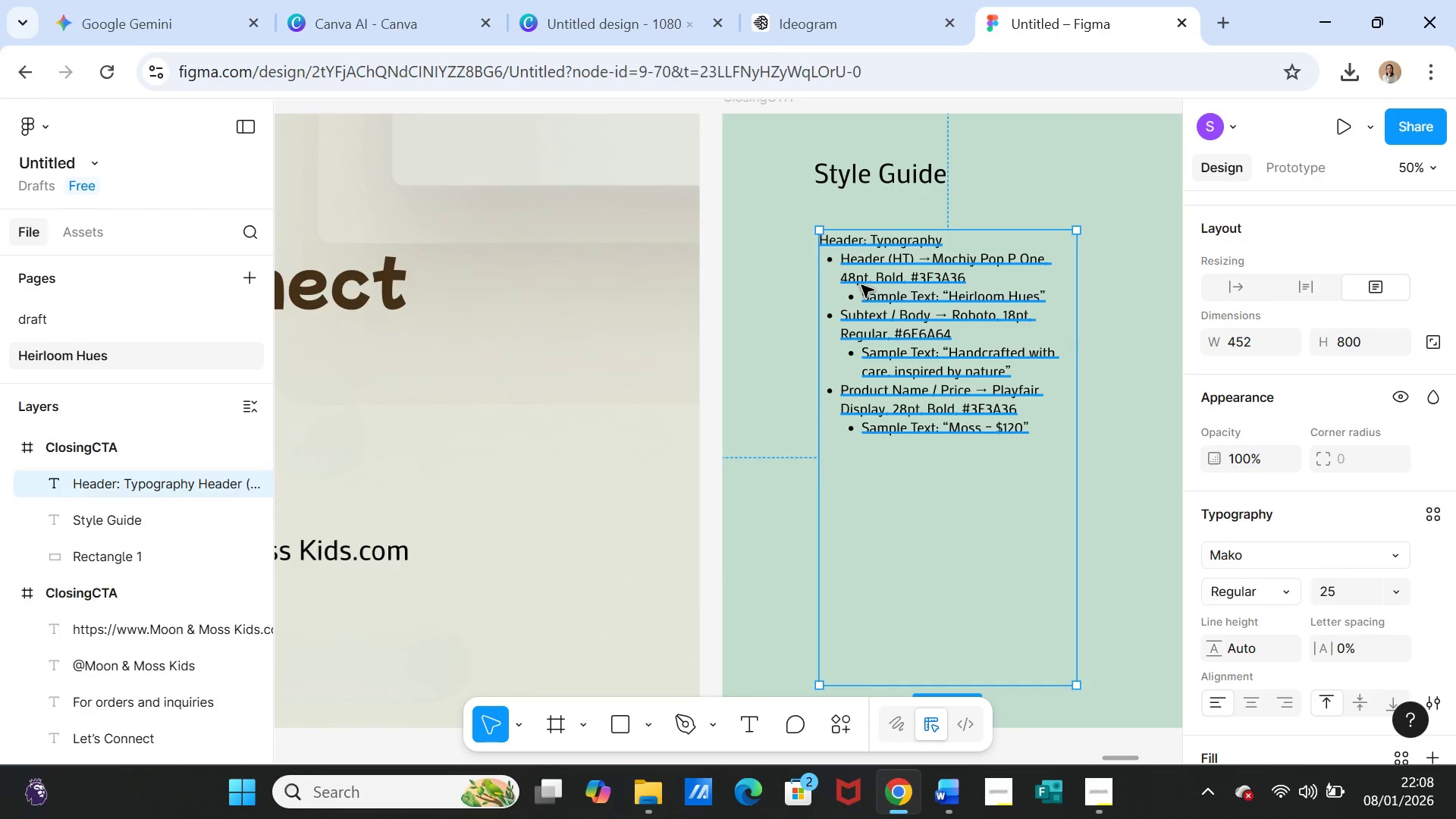 
left_click([861, 285])
 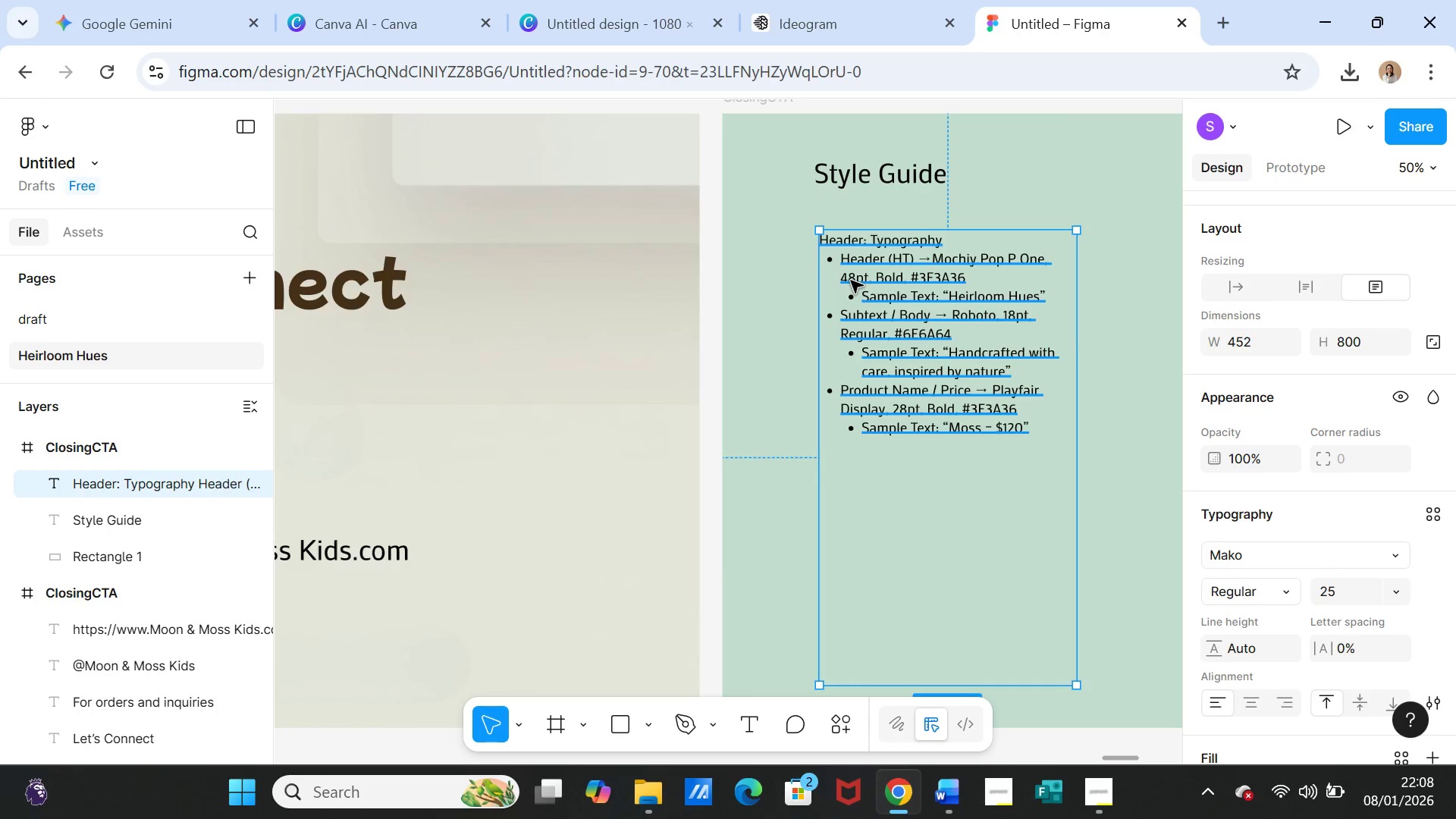 
left_click([851, 281])
 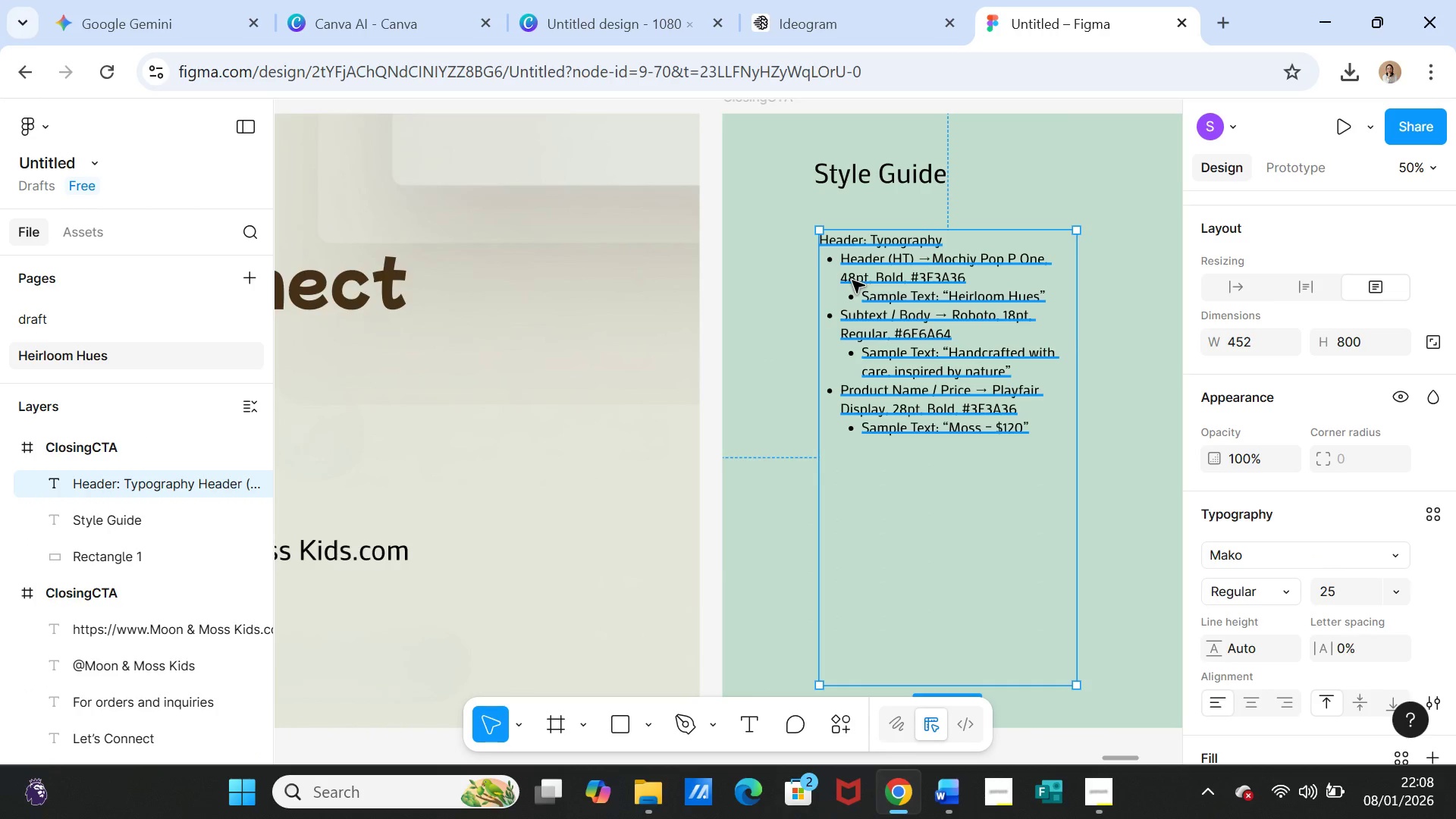 
double_click([852, 281])
 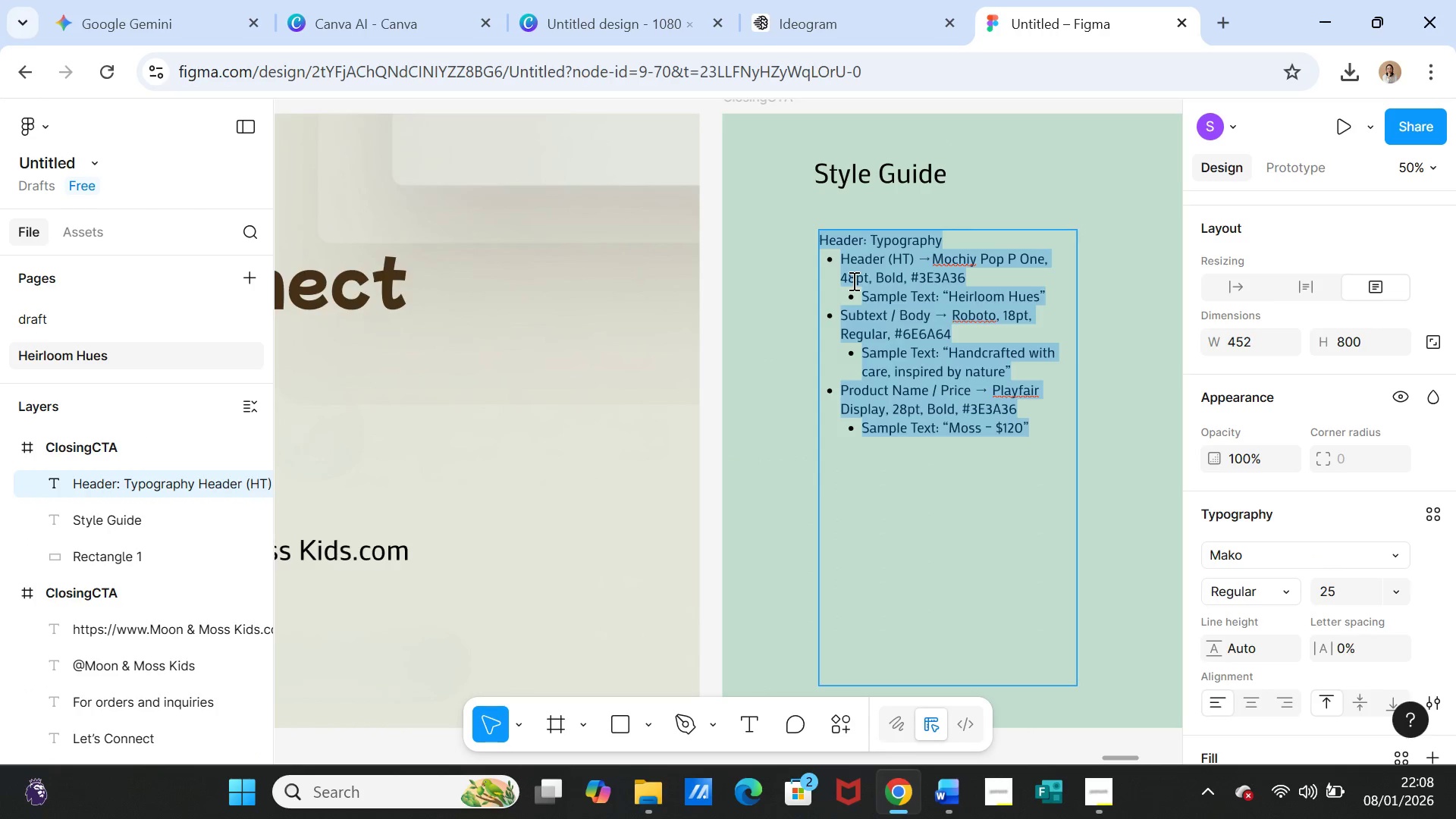 
left_click([852, 281])
 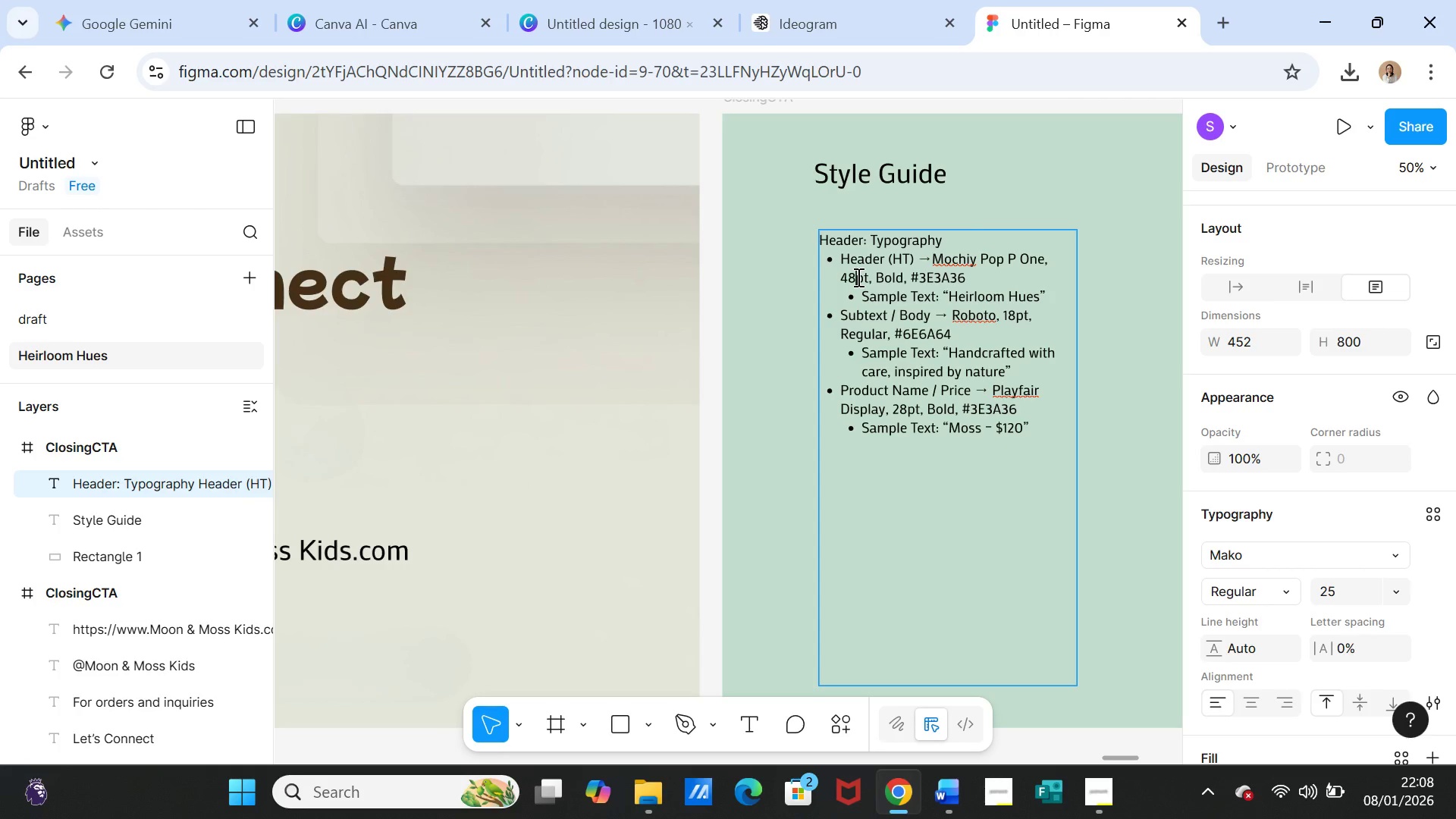 
left_click_drag(start_coordinate=[857, 277], to_coordinate=[841, 278])
 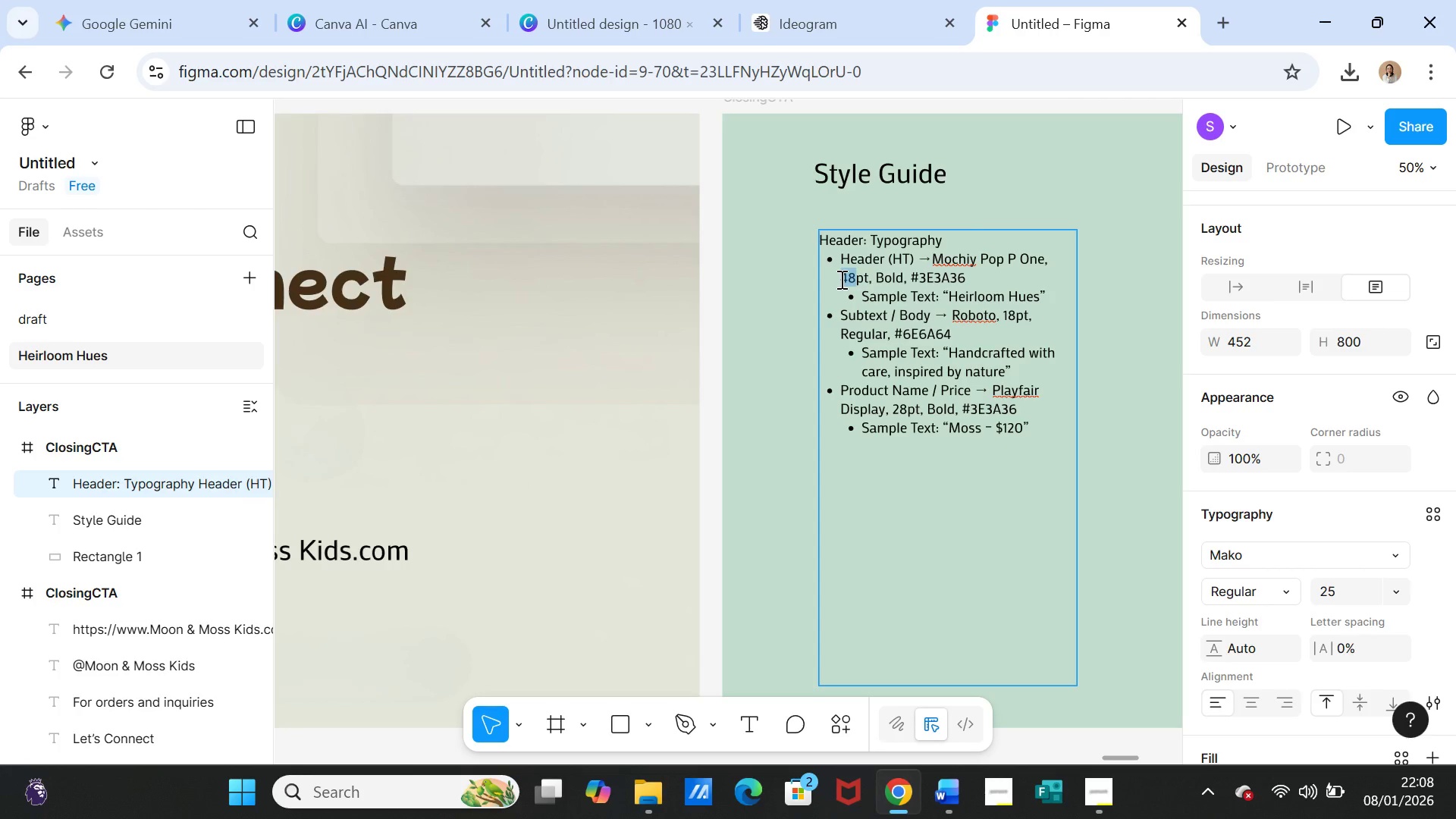 
type(80)
 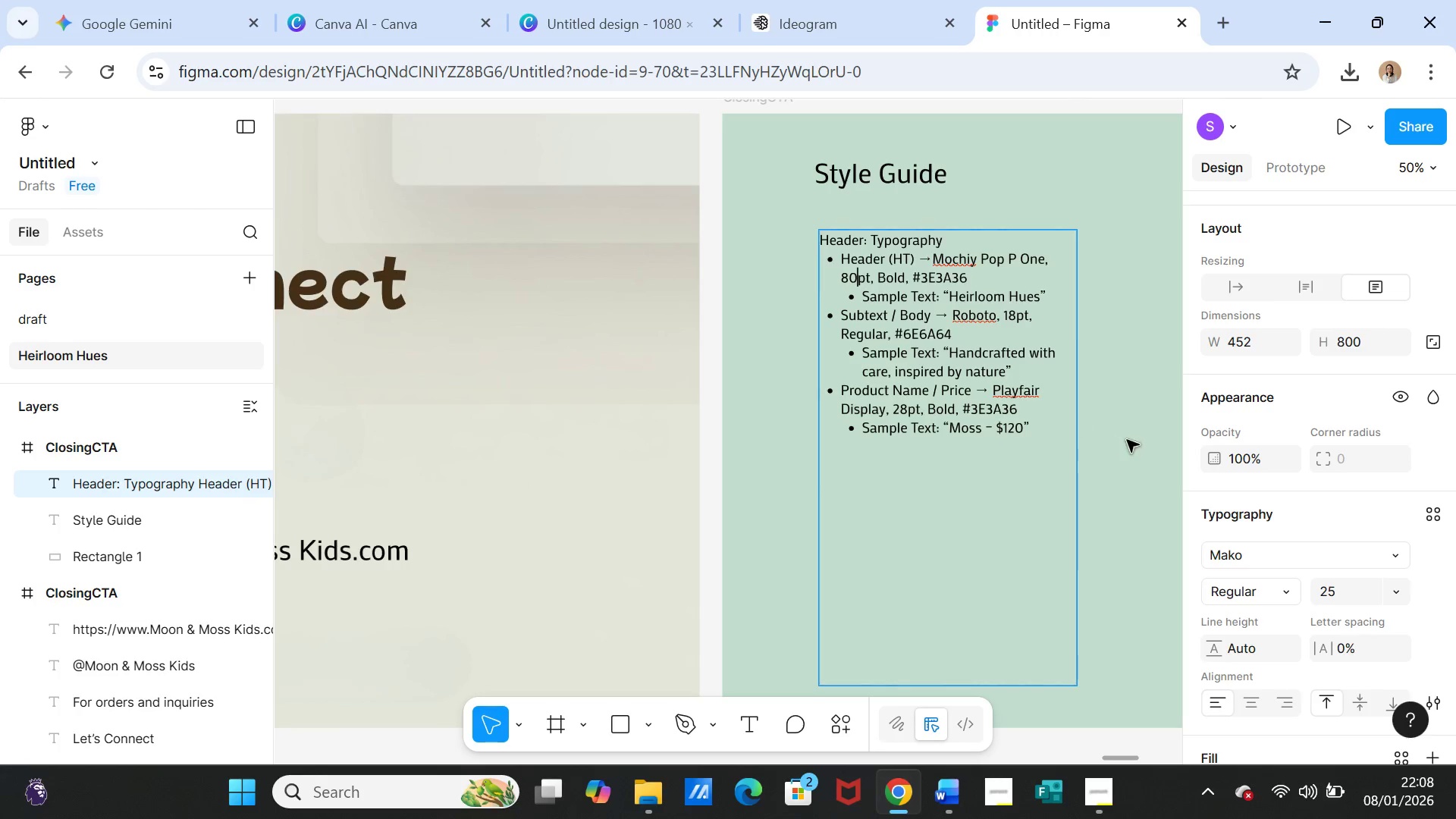 
left_click([1127, 440])
 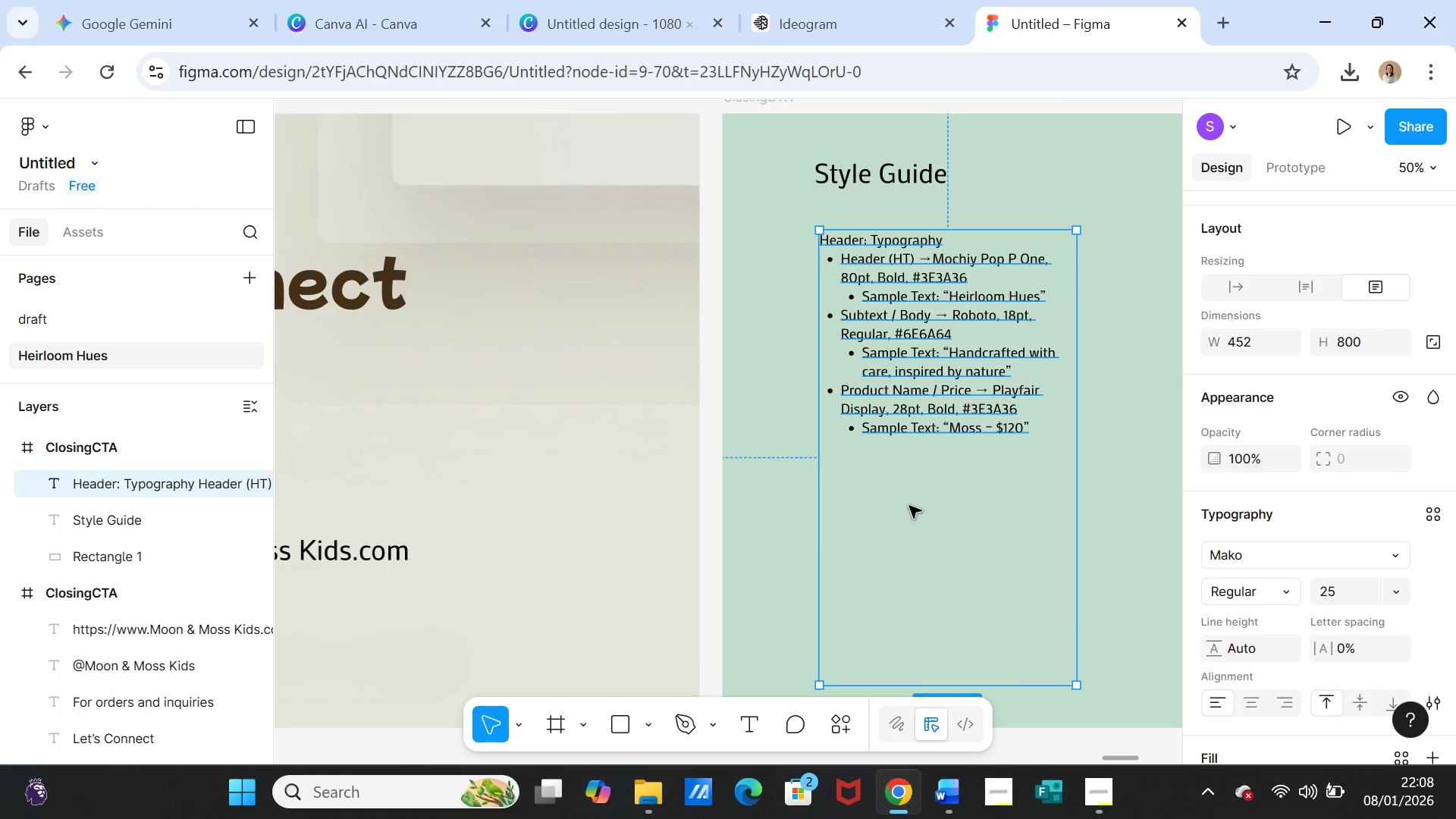 
left_click([367, 300])
 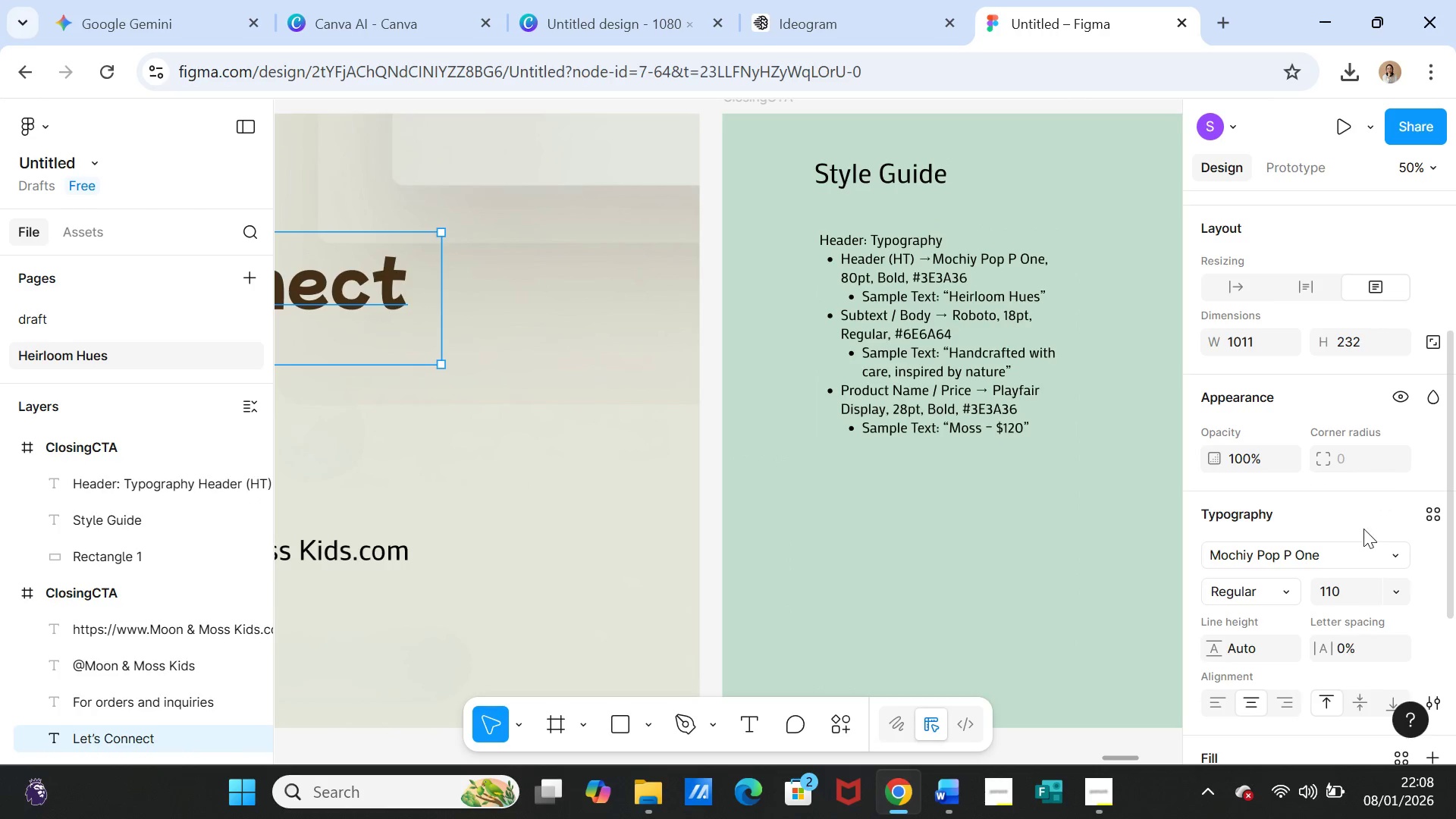 
scroll: coordinate [1361, 557], scroll_direction: down, amount: 2.0
 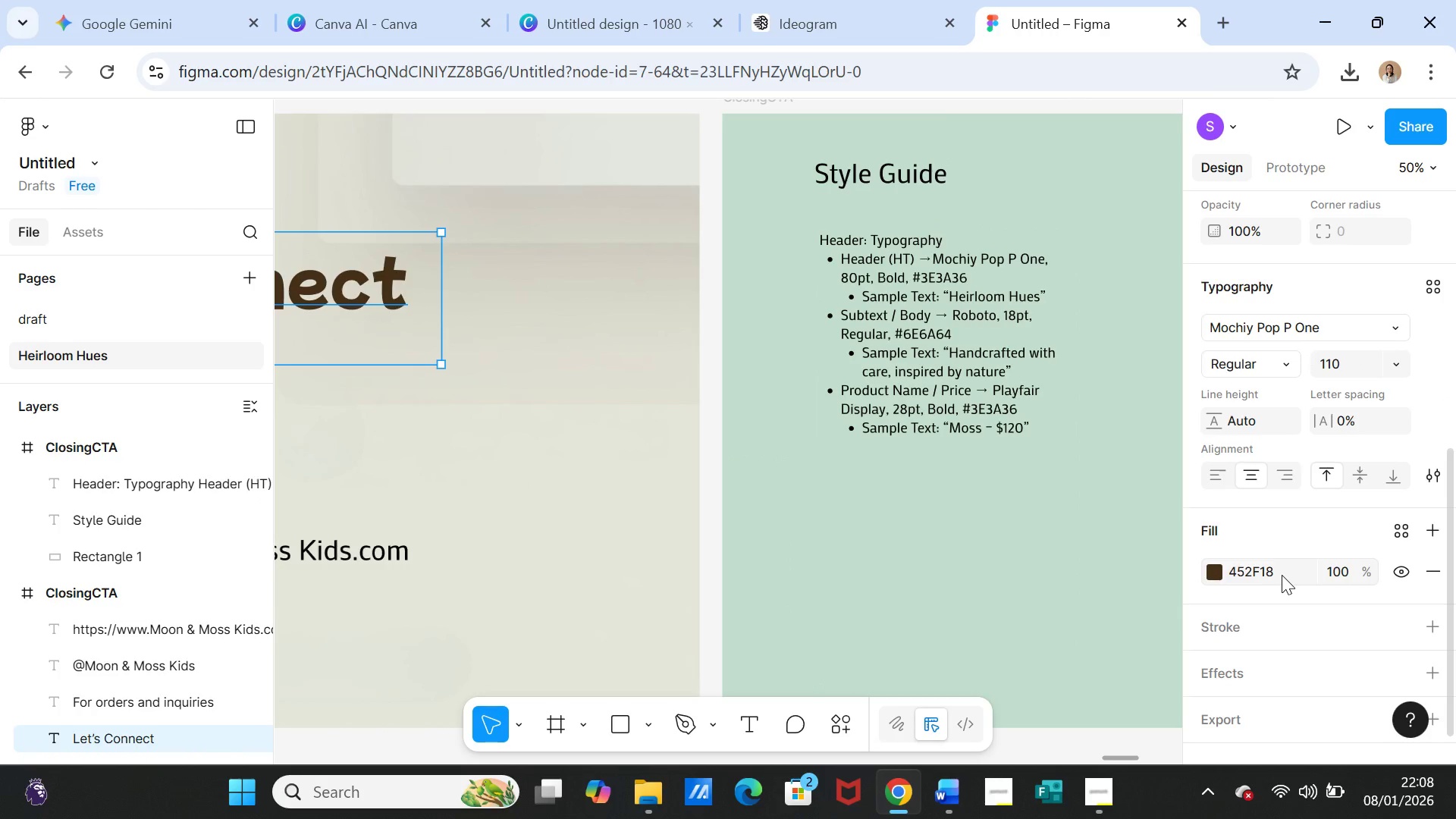 
left_click_drag(start_coordinate=[1282, 575], to_coordinate=[1228, 576])
 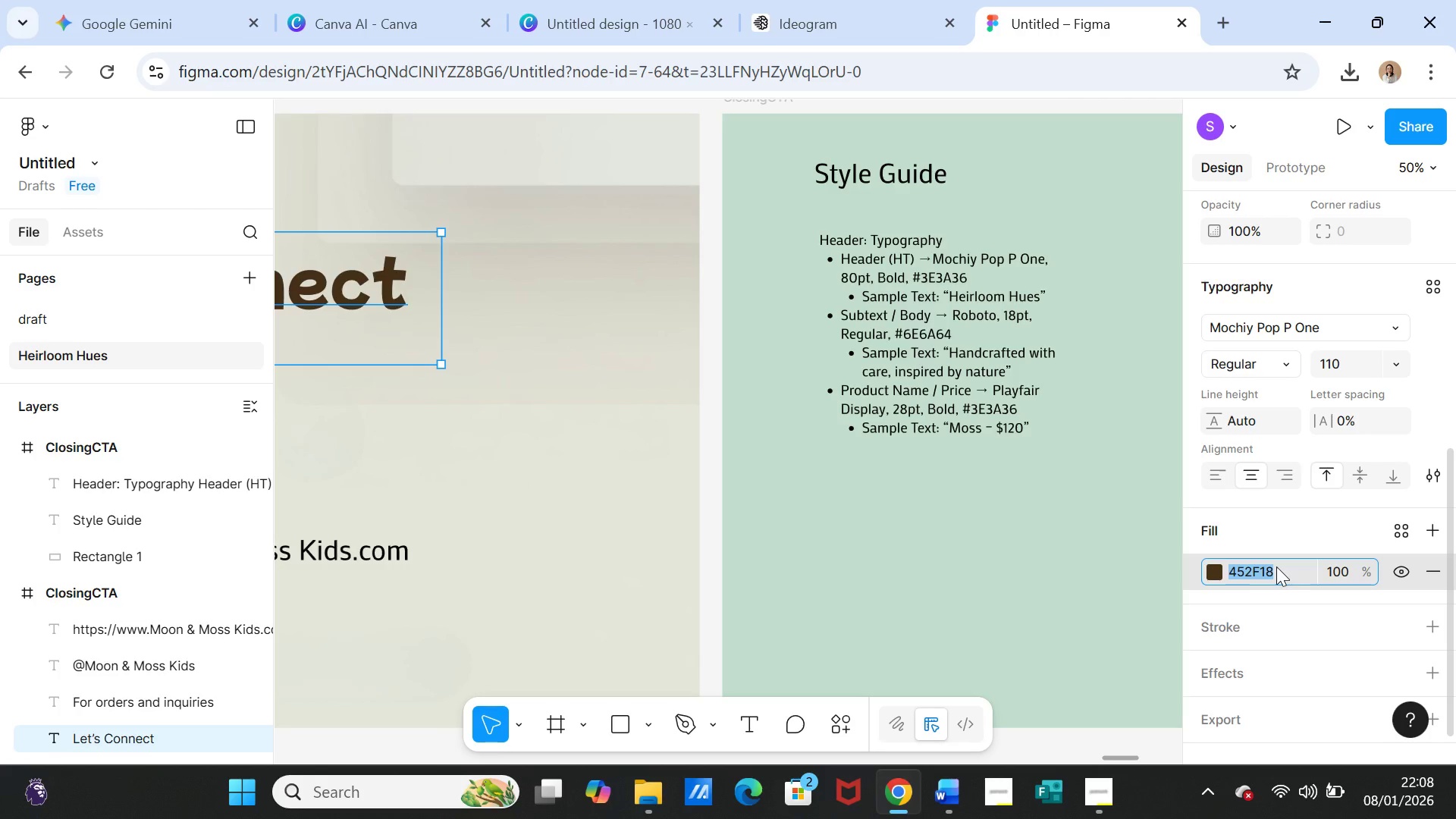 
key(Control+C)
 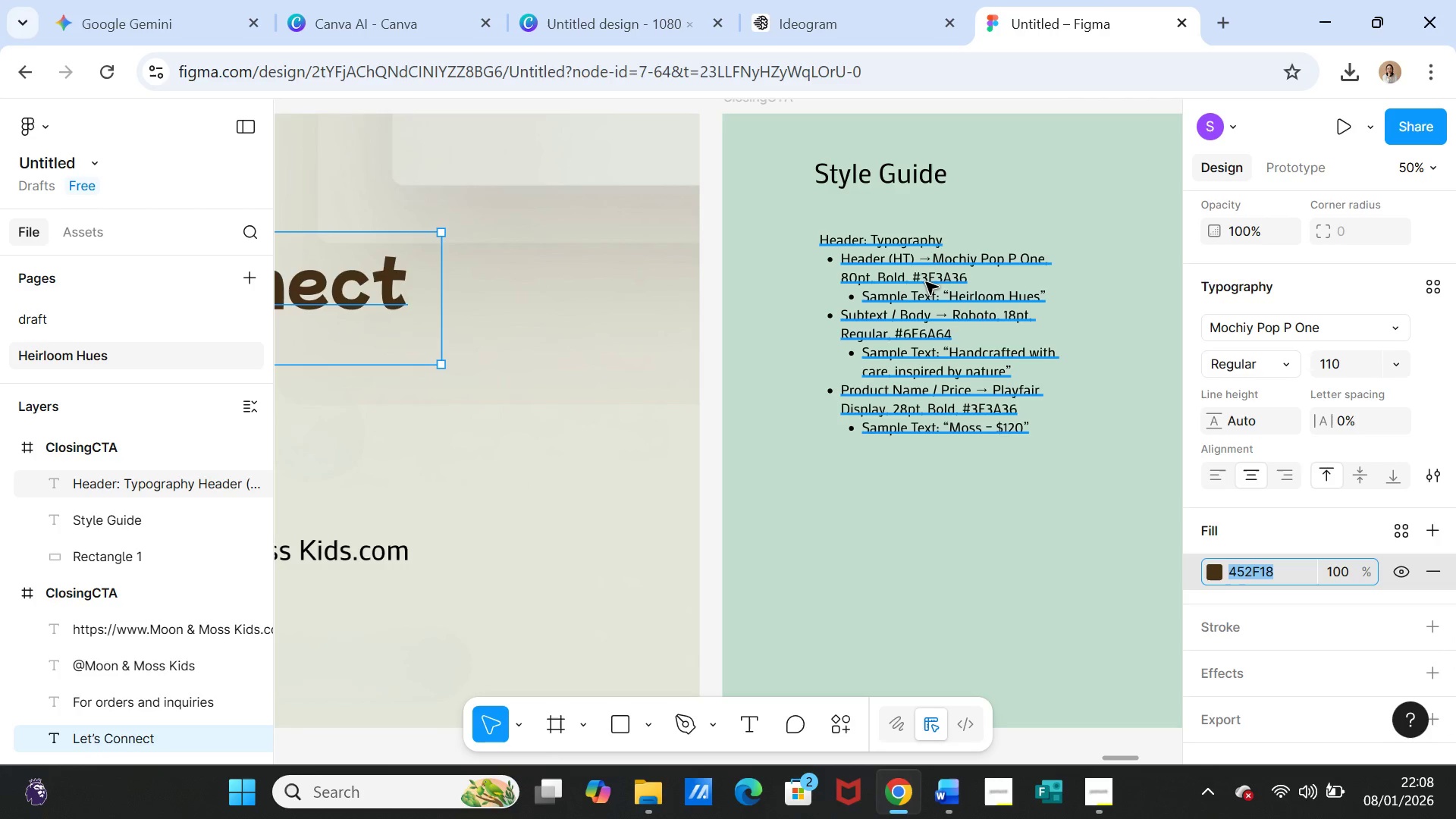 
left_click([926, 282])
 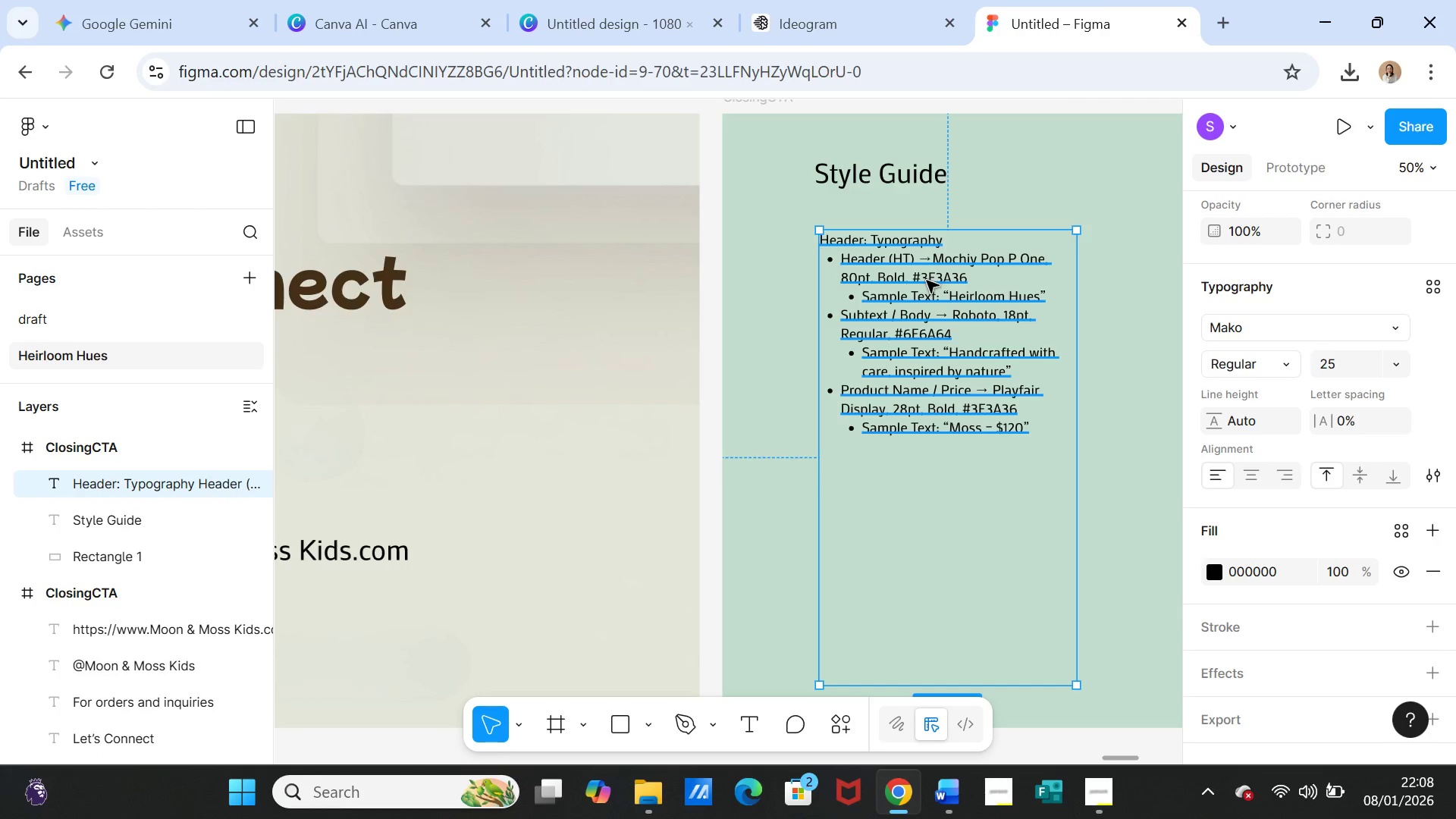 
left_click([926, 281])
 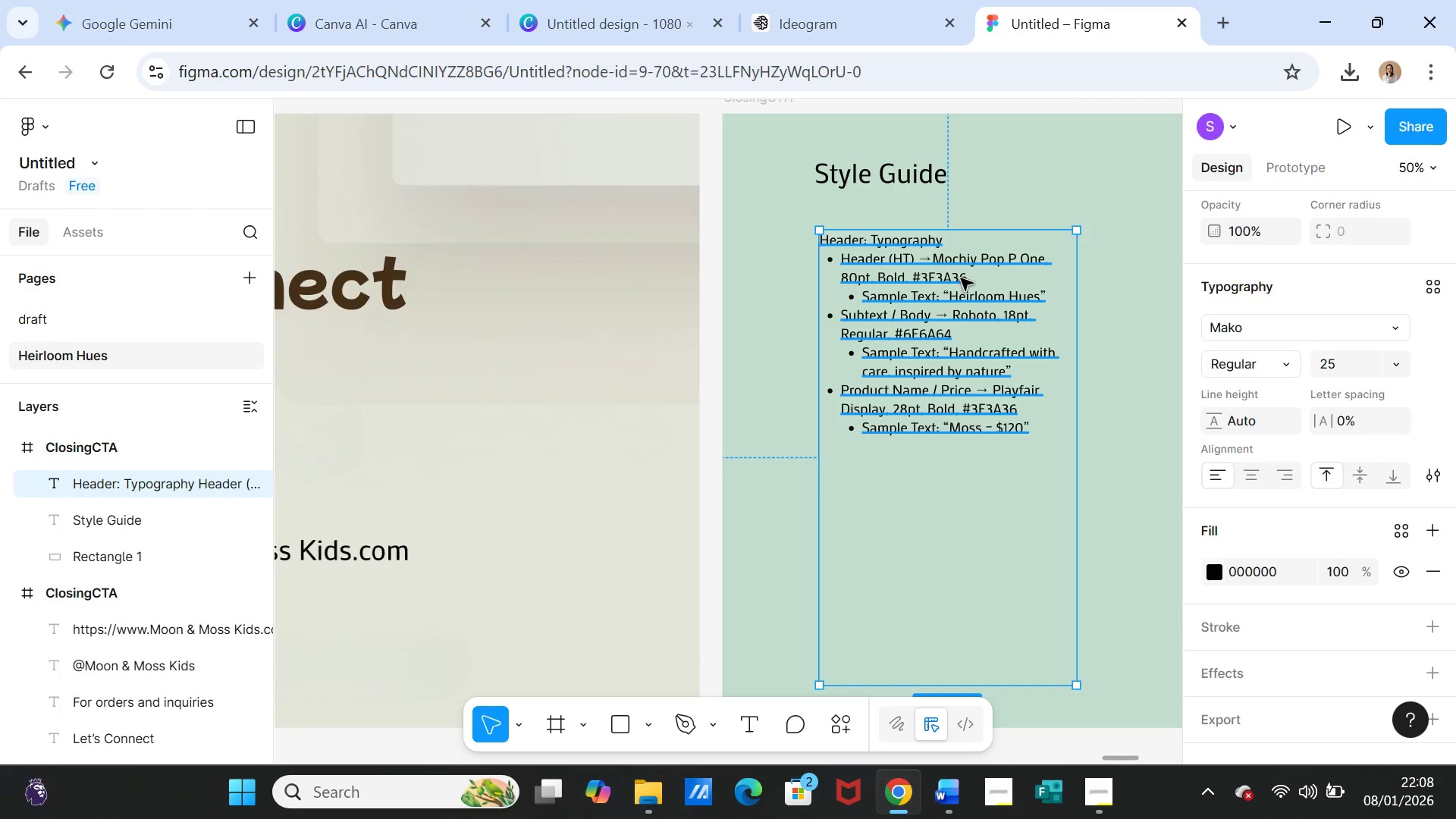 
double_click([961, 278])
 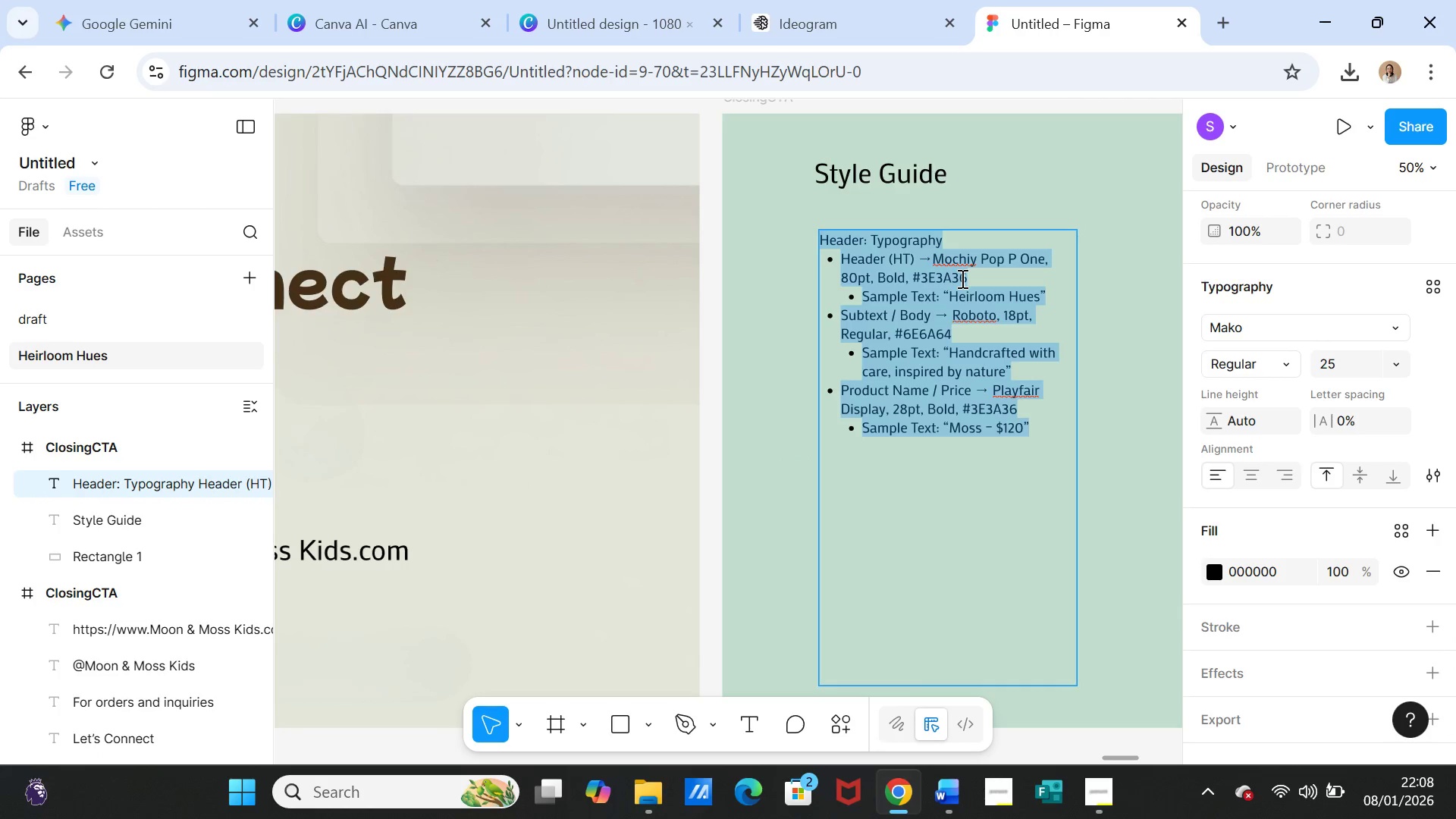 
left_click([961, 278])
 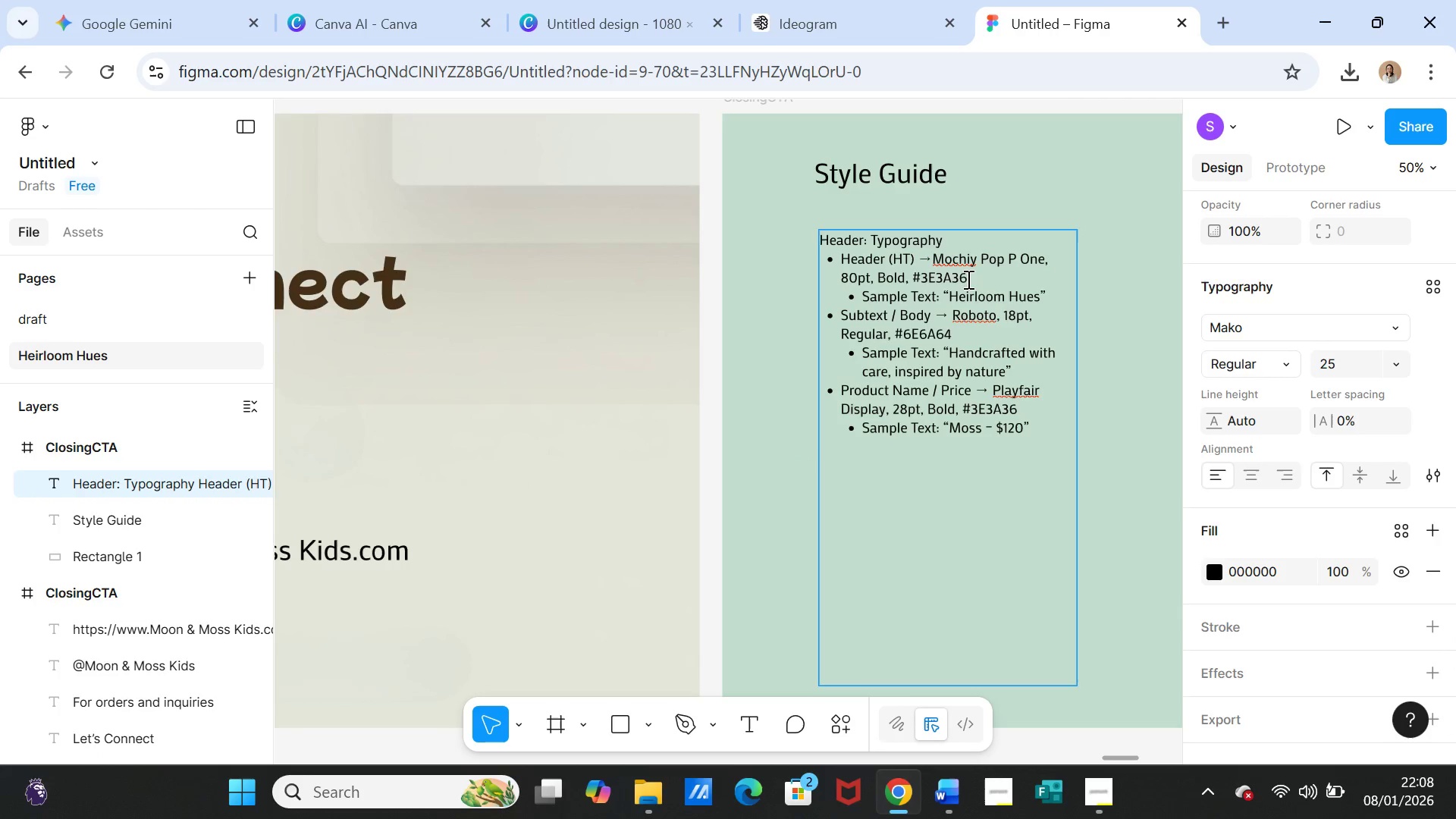 
left_click_drag(start_coordinate=[967, 279], to_coordinate=[923, 278])
 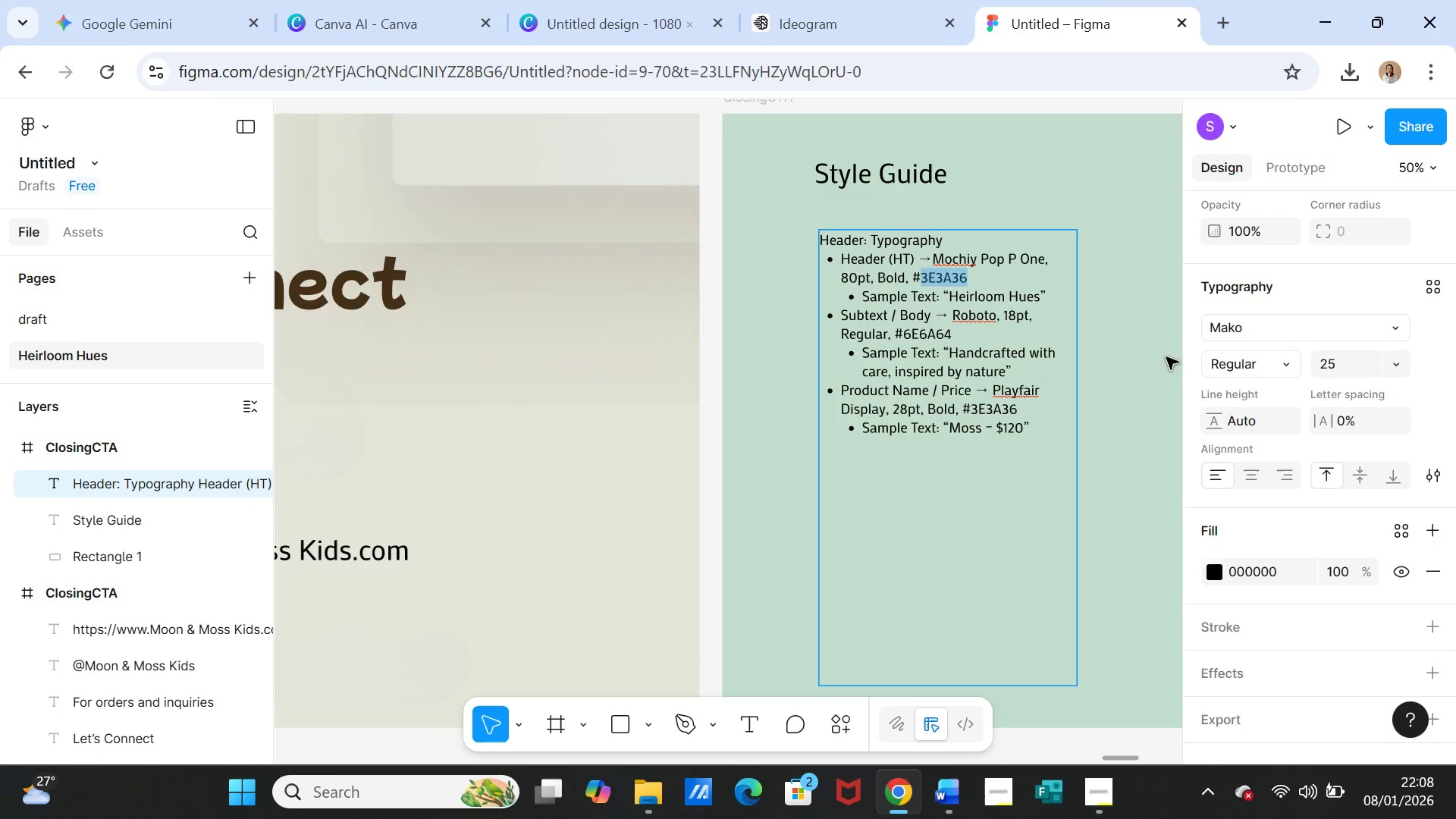 
key(Control+V)
 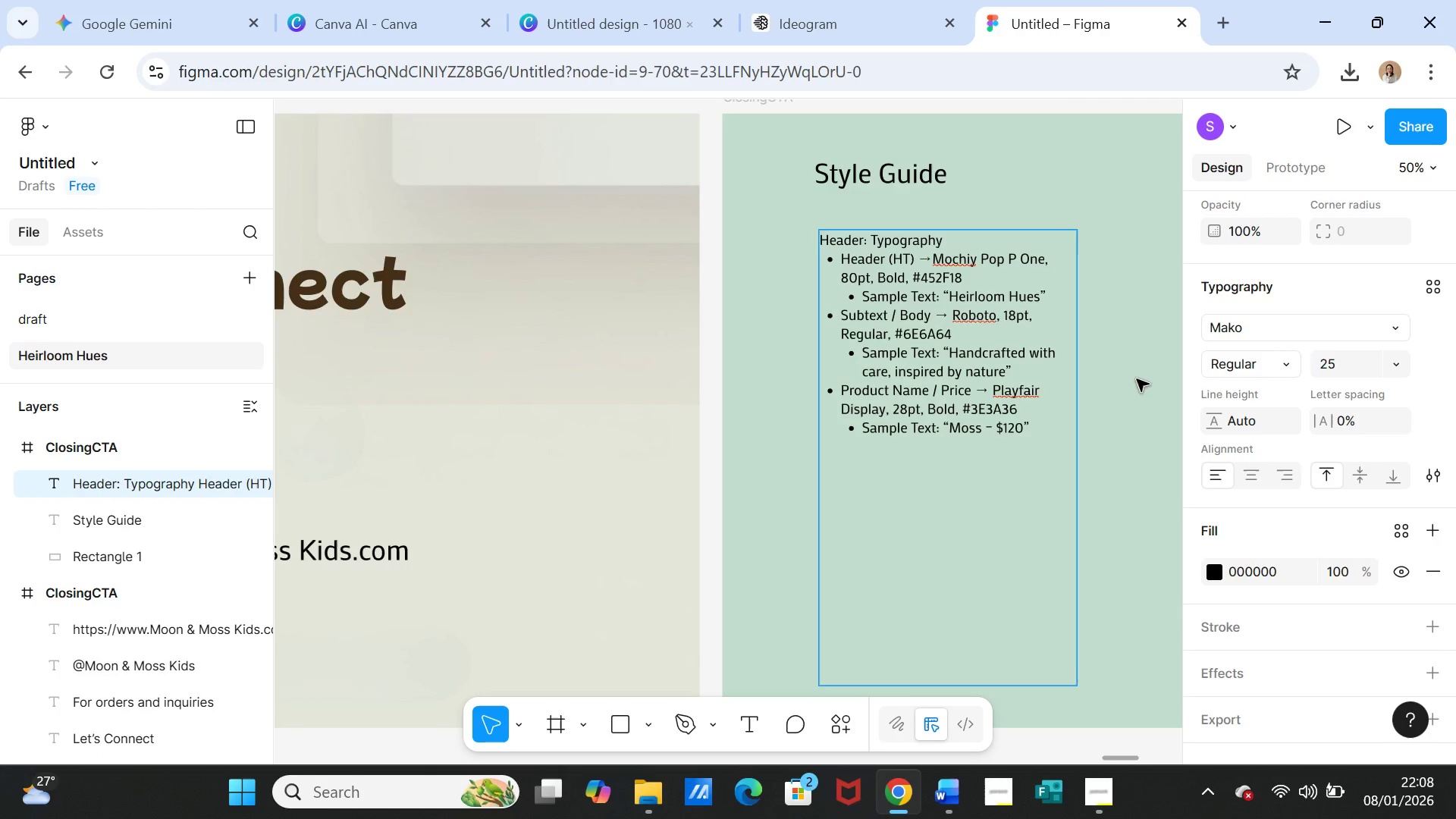 
left_click([1137, 379])
 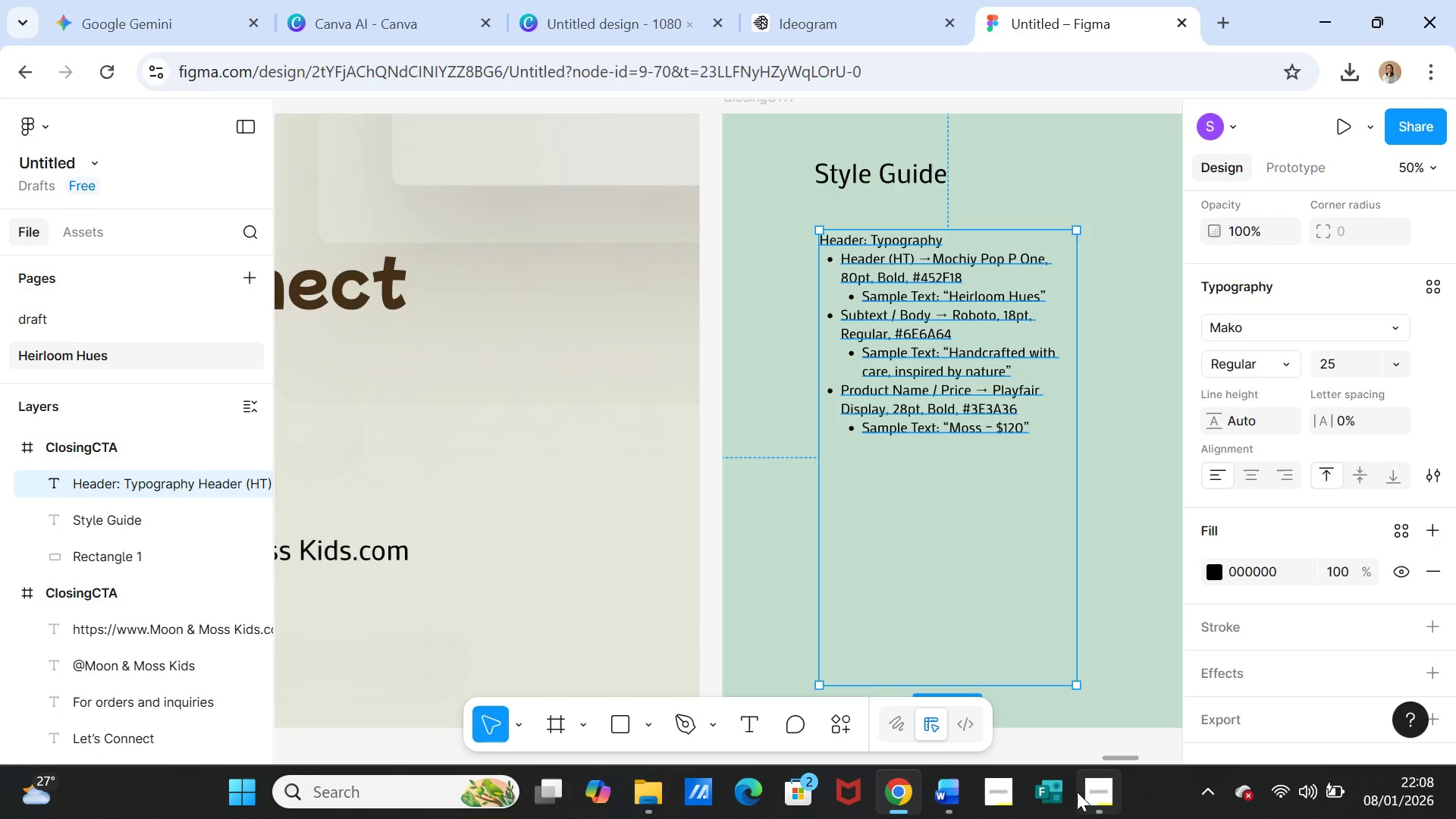 
left_click([1087, 793])